 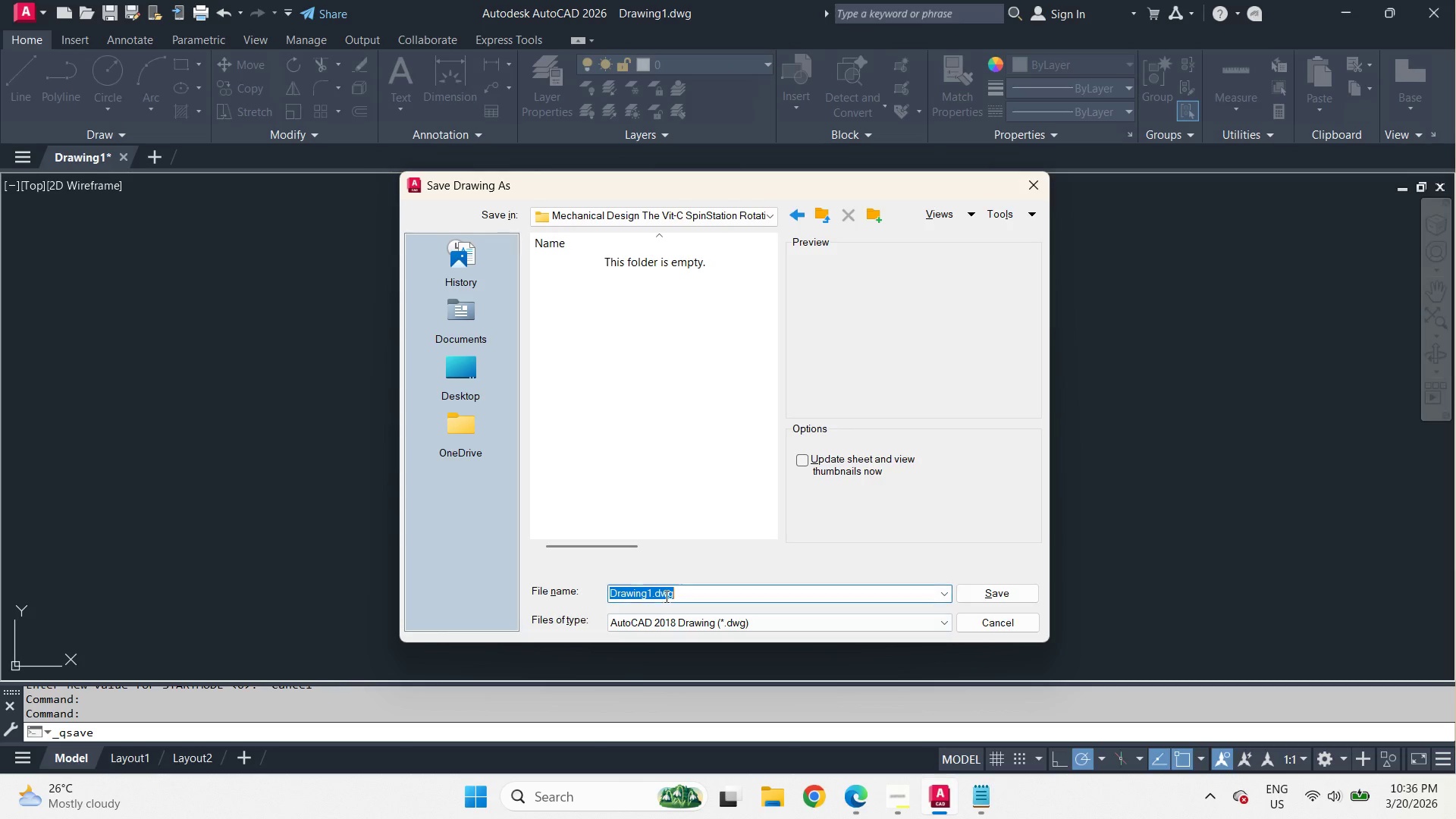 
left_click_drag(start_coordinate=[651, 593], to_coordinate=[566, 588])
 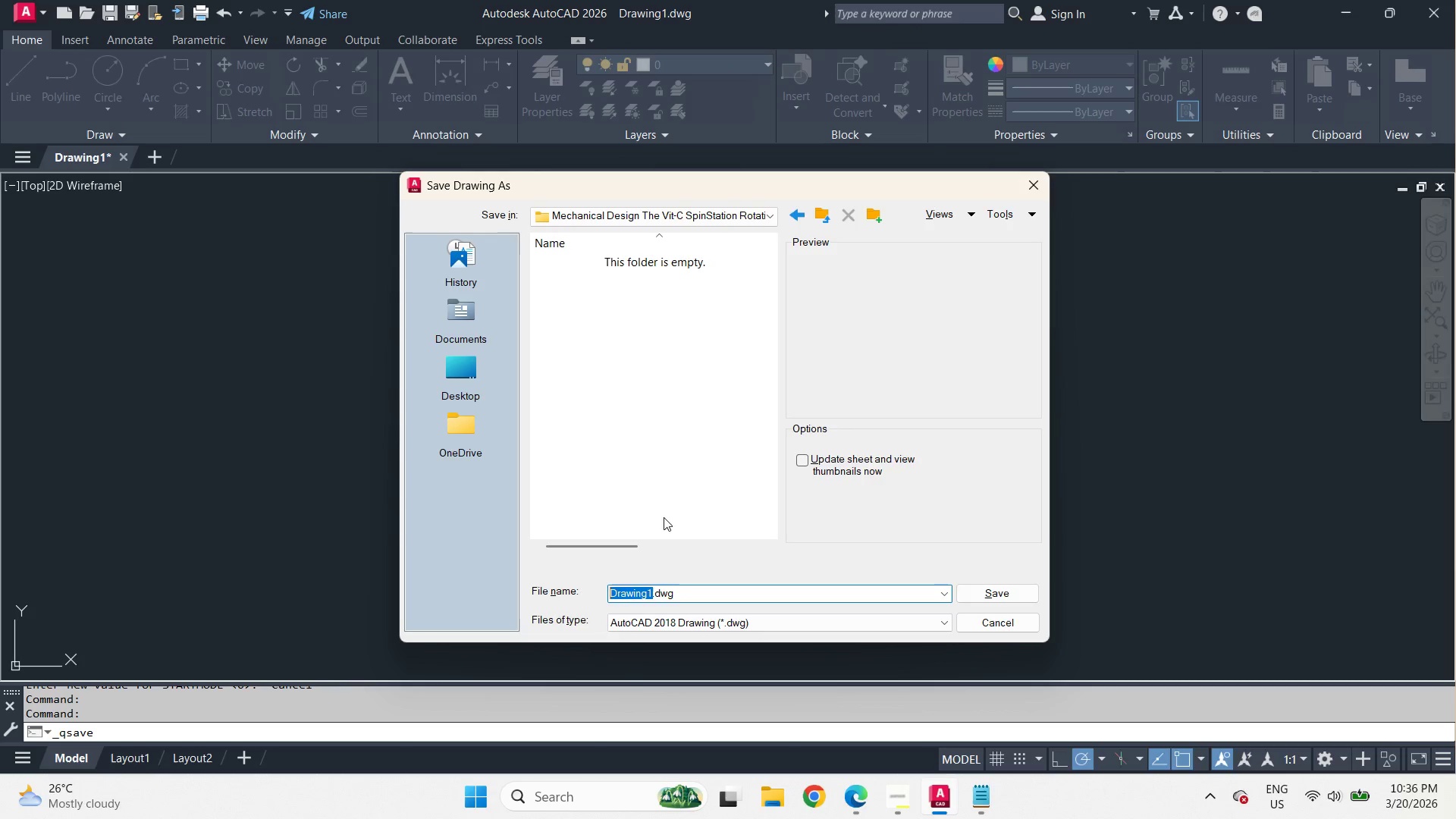 
type(cad file)
 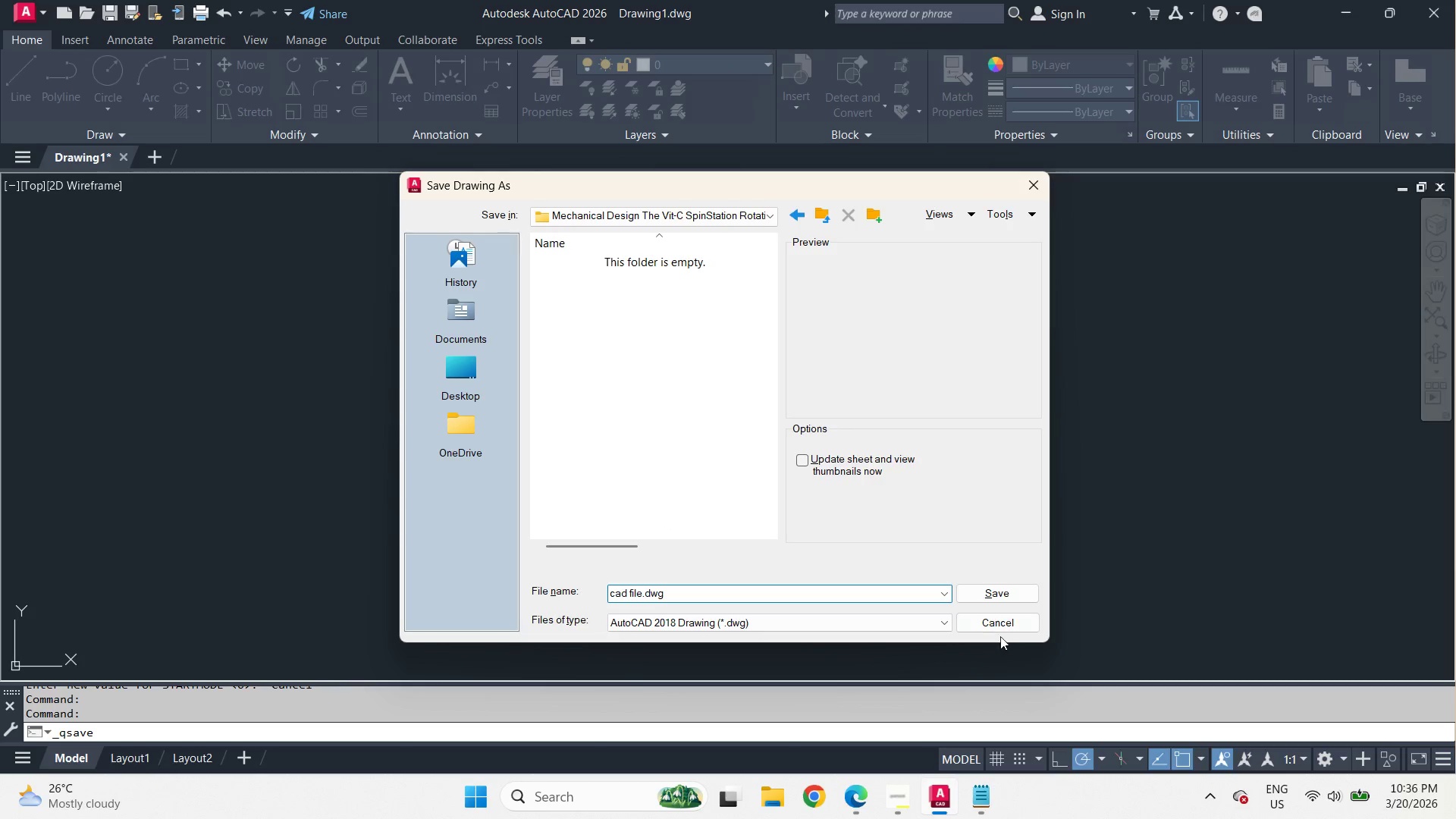 
left_click([981, 592])
 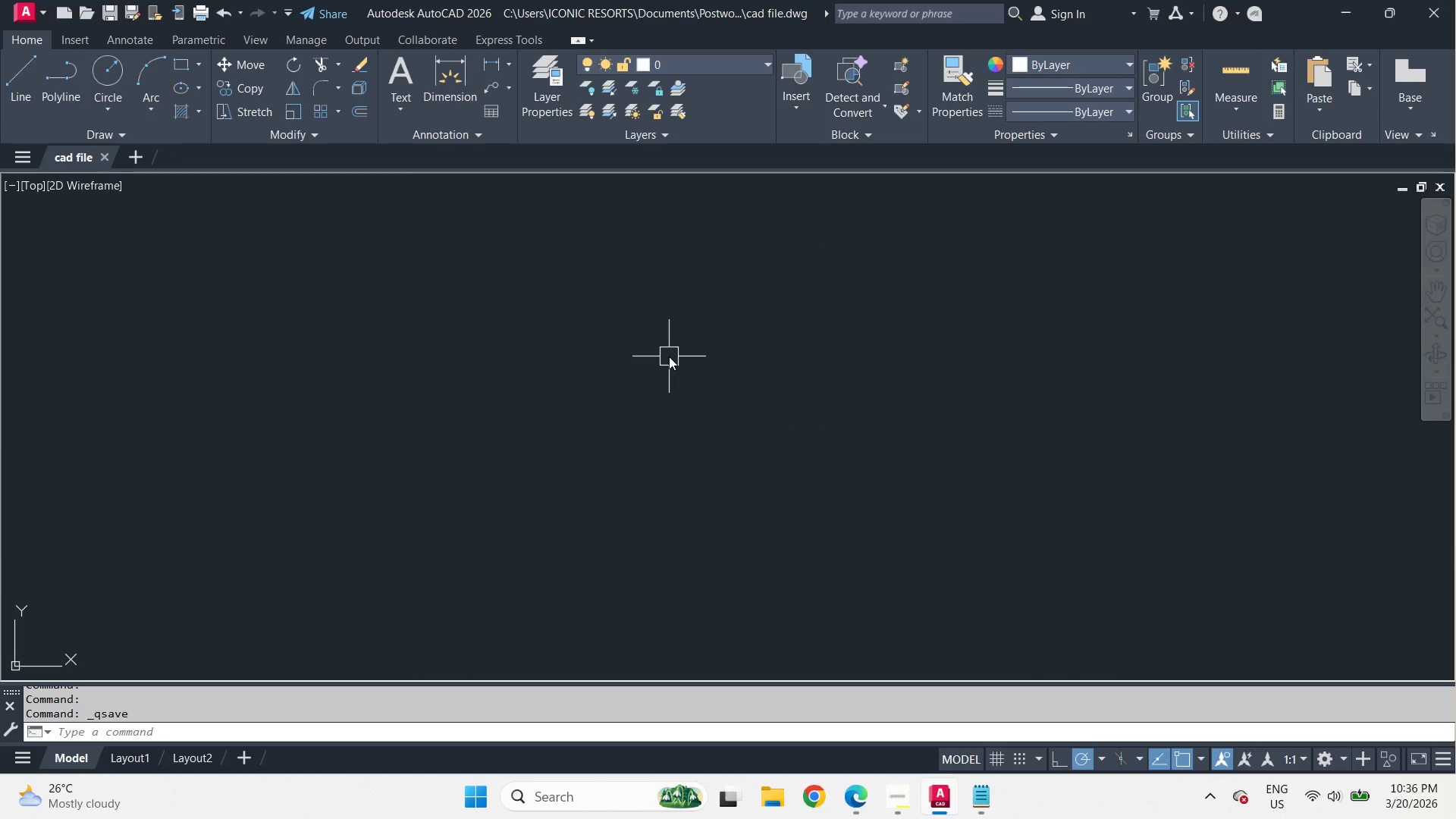 
scroll: coordinate [1009, 273], scroll_direction: down, amount: 2.0
 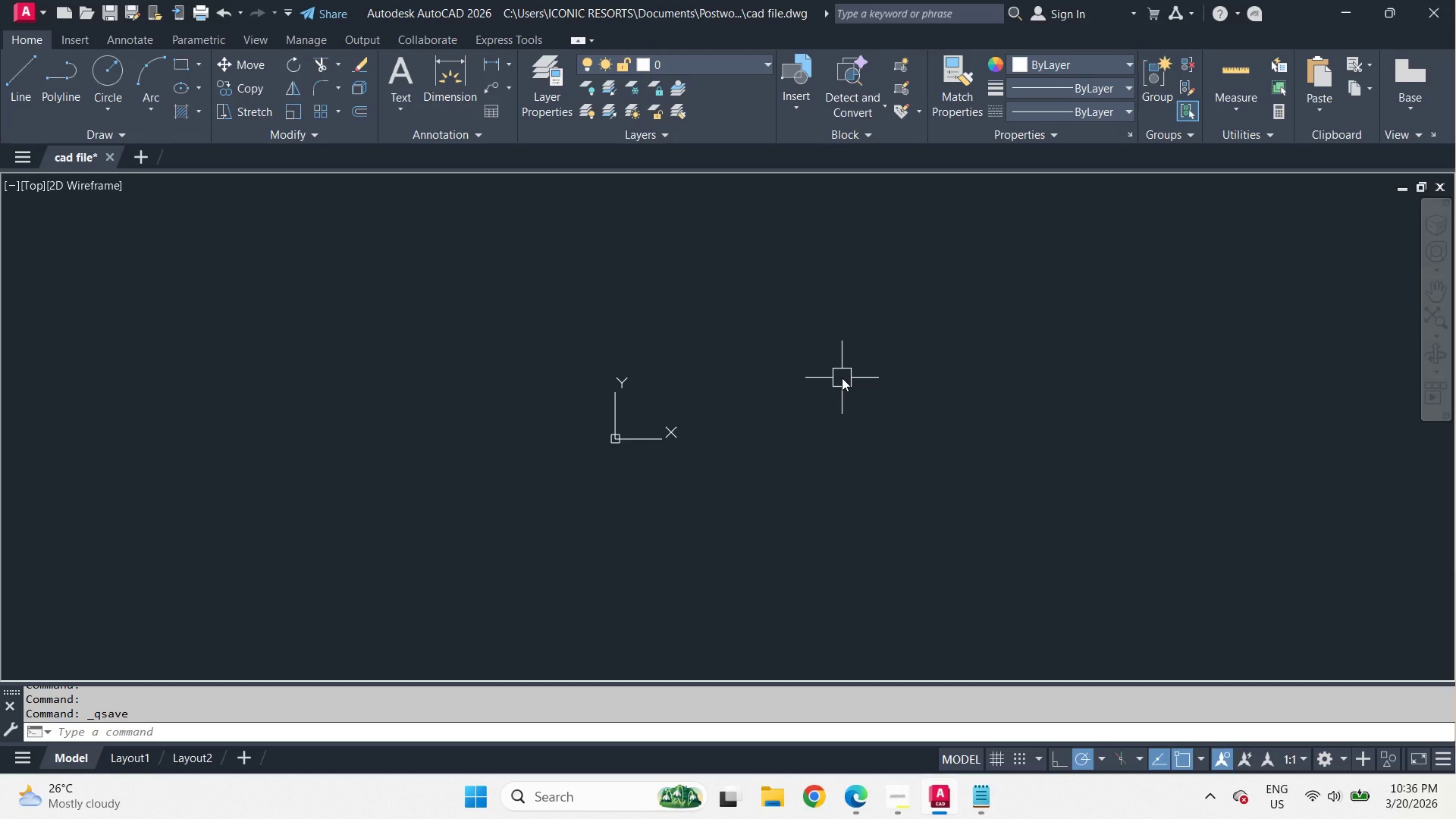 
type(ribbonclose)
 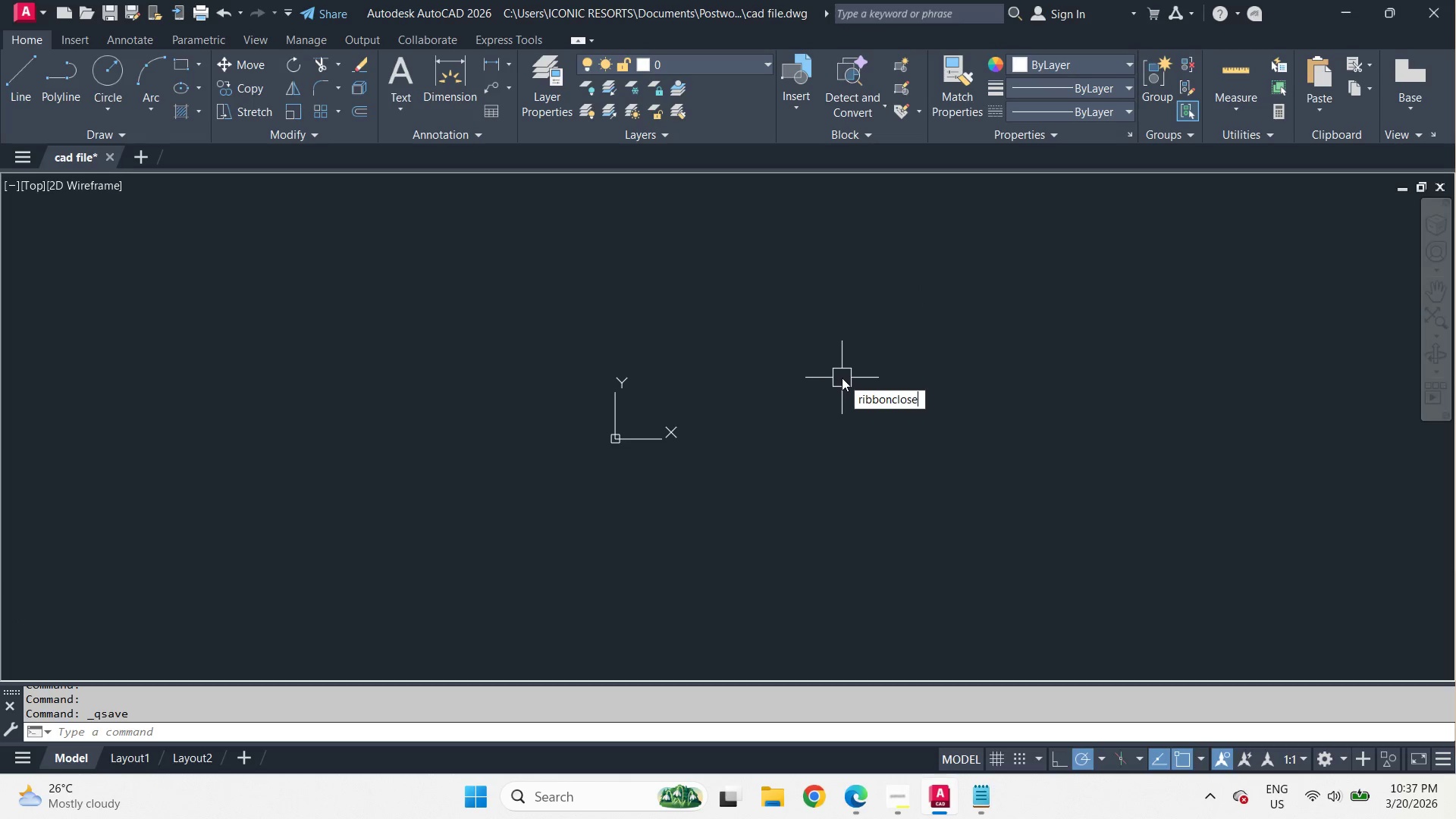 
key(Enter)
 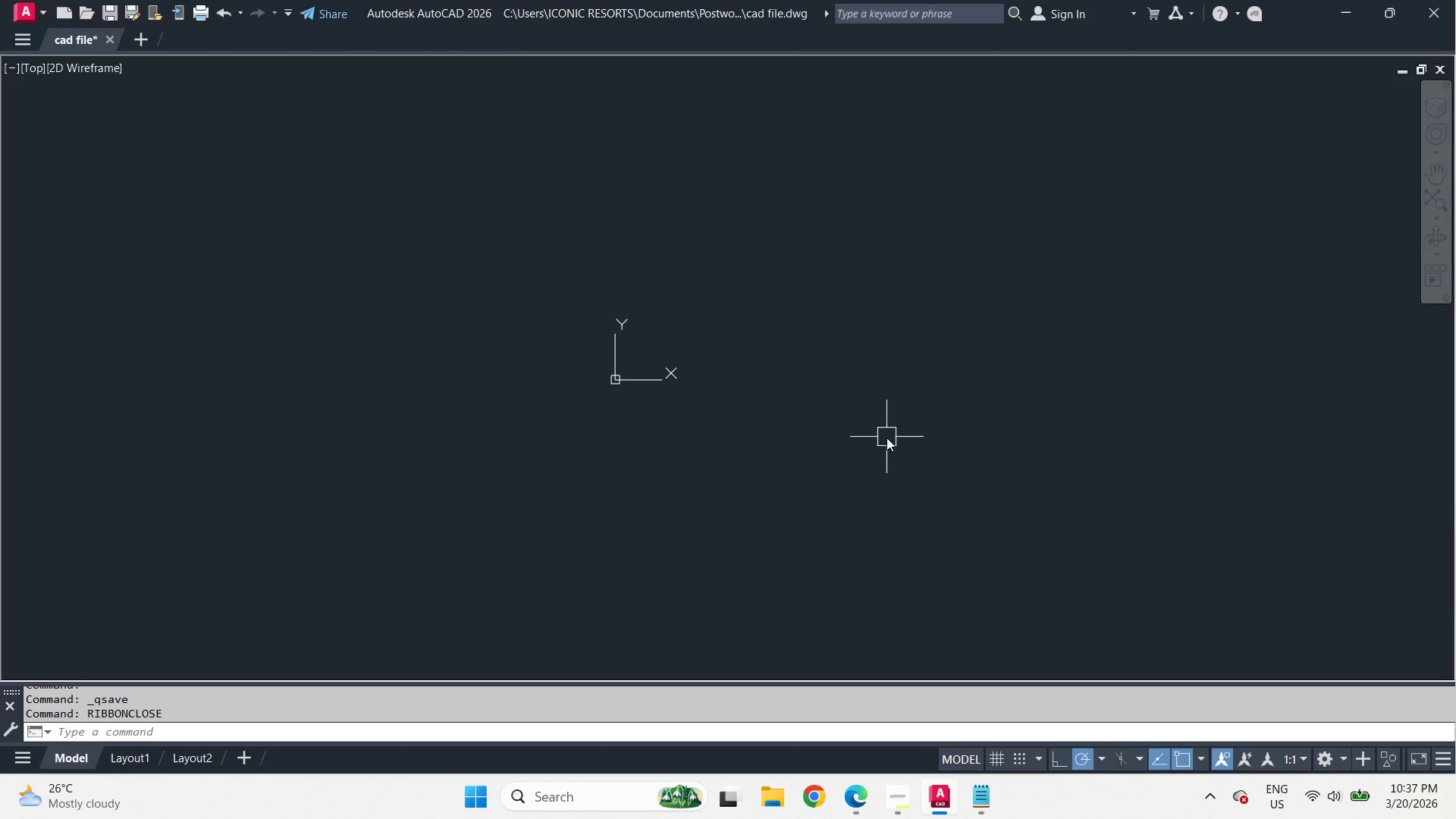 
mouse_move([950, 778])
 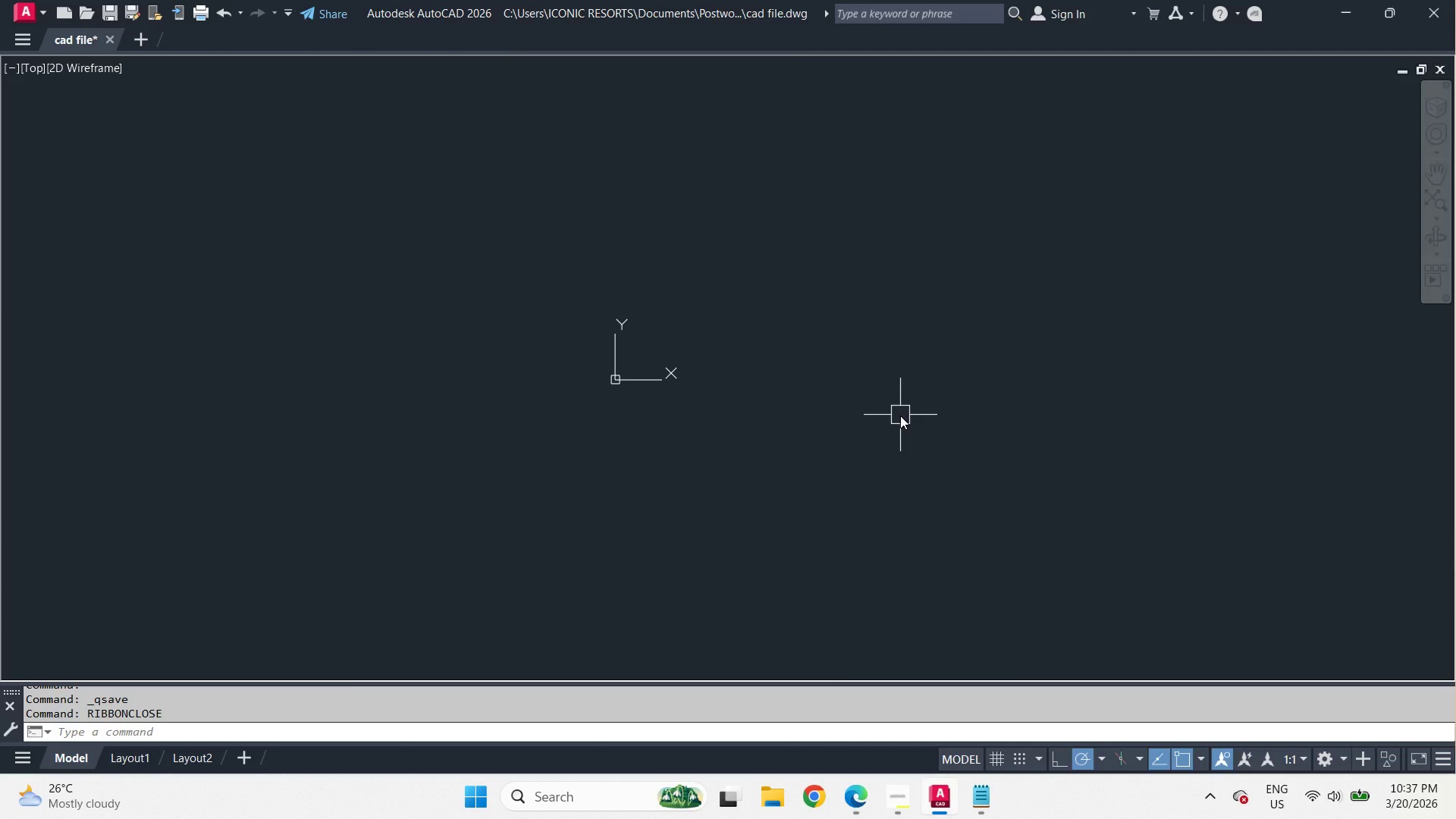 
type(color )
 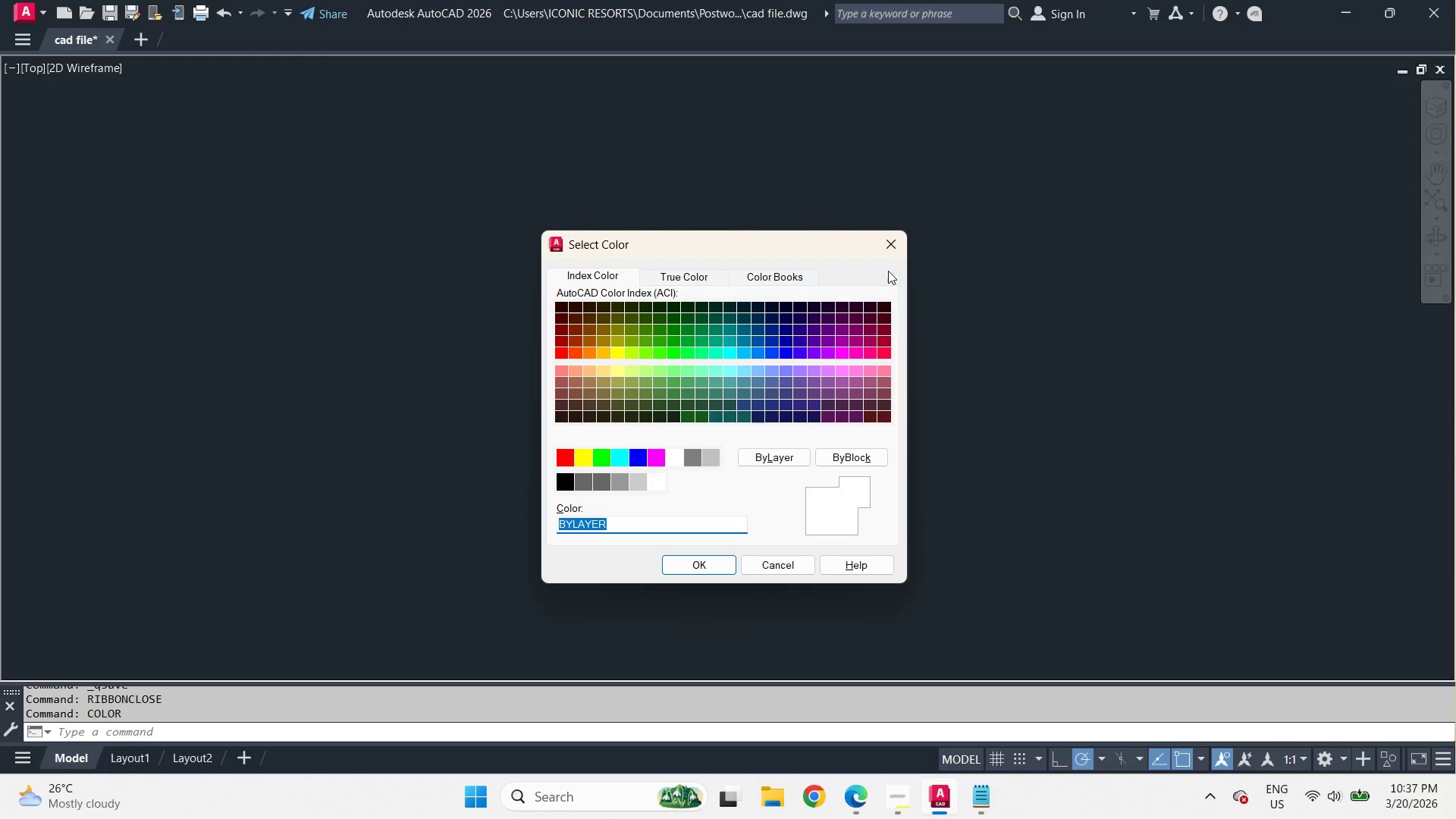 
left_click([887, 242])
 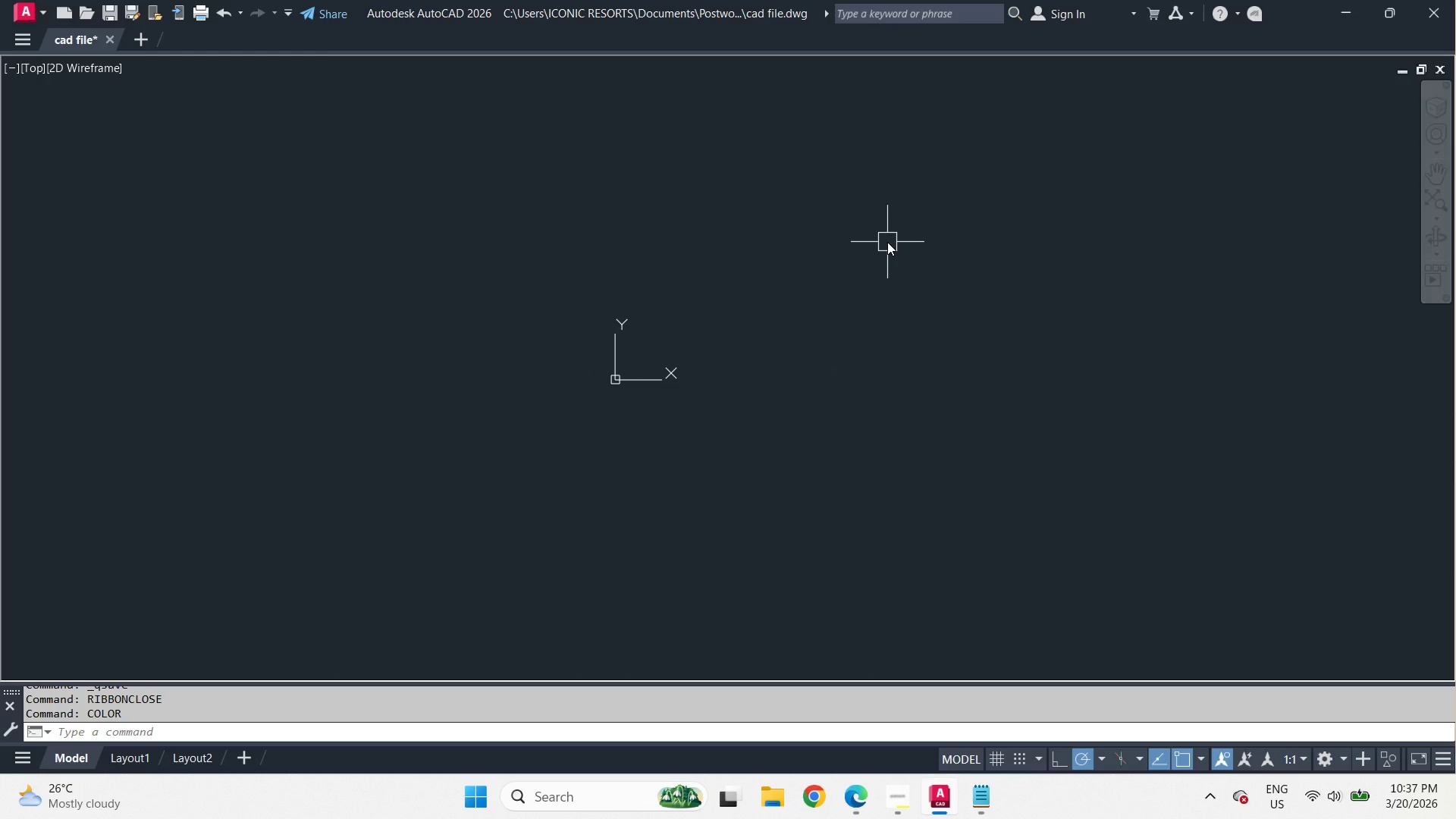 
type(op )
 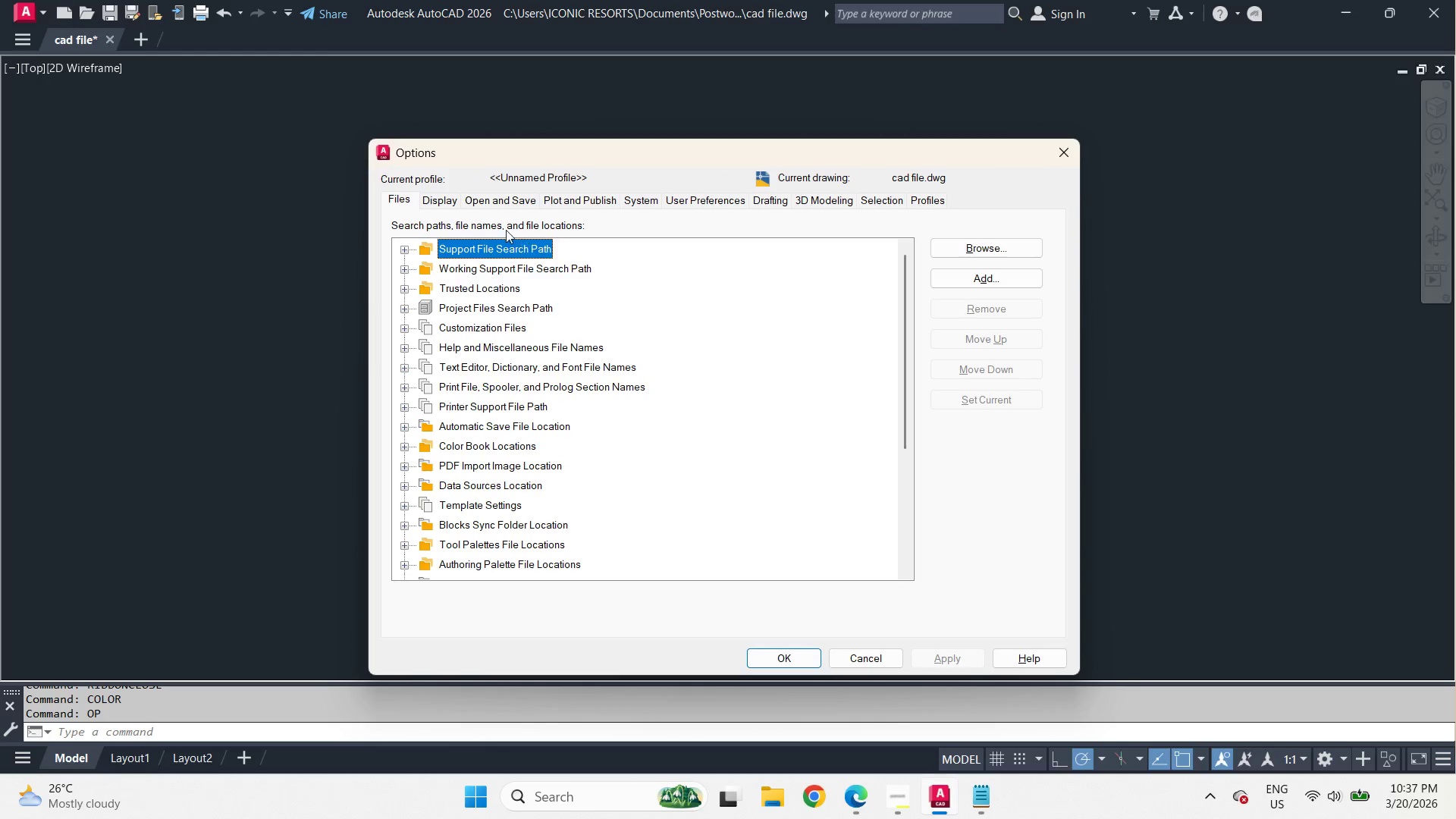 
left_click([428, 199])
 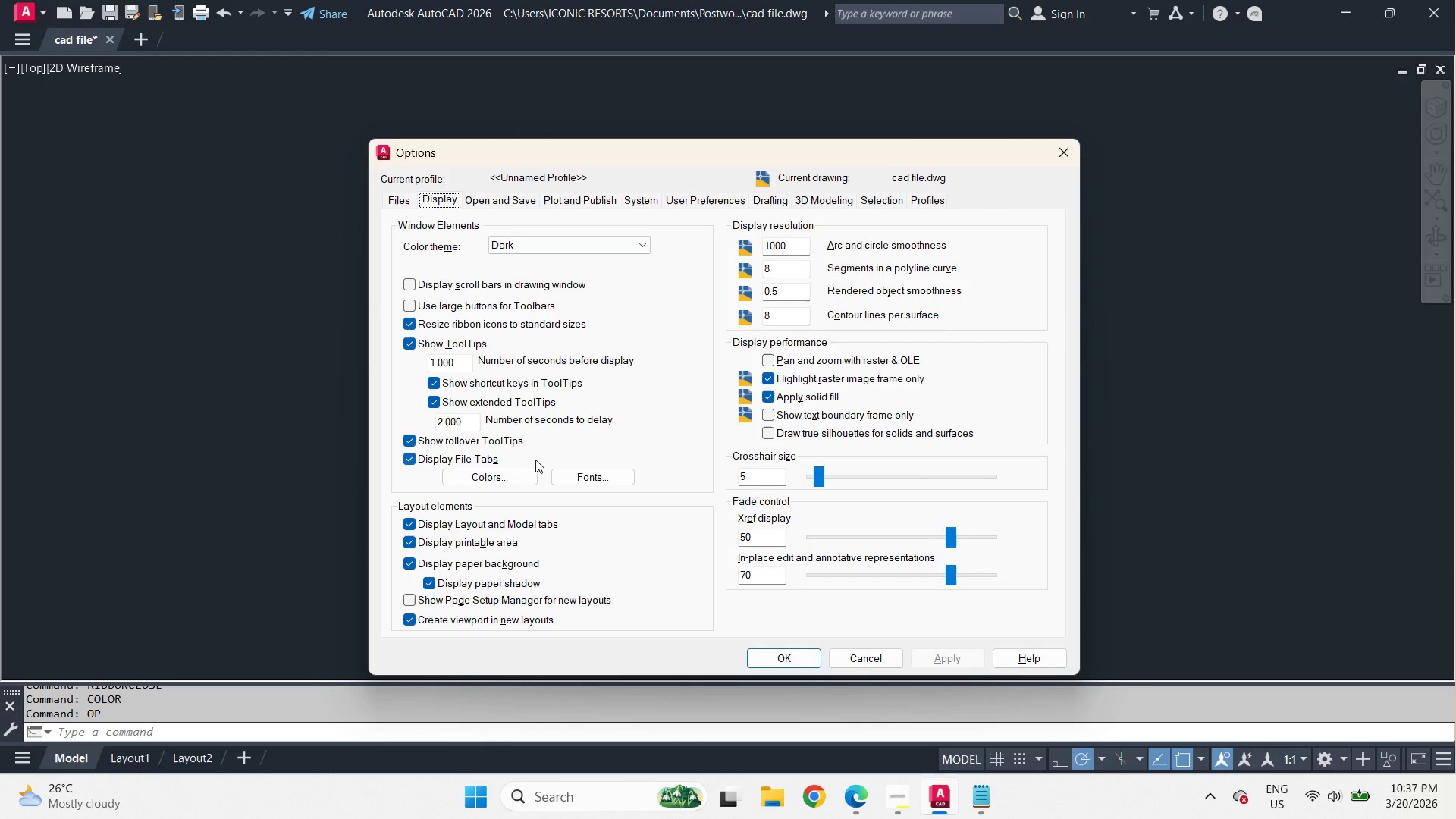 
left_click([510, 480])
 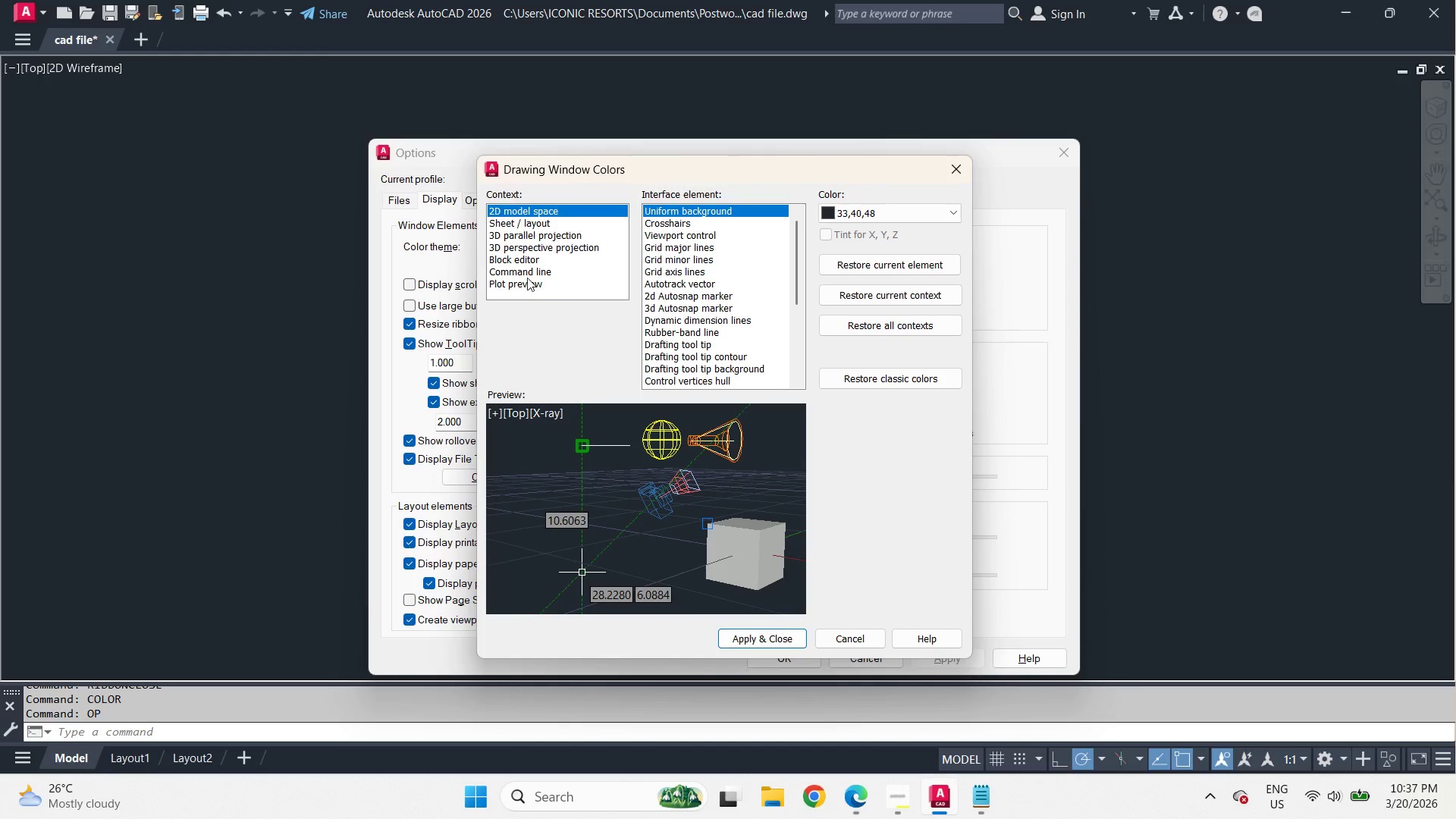 
mouse_move([545, 234])
 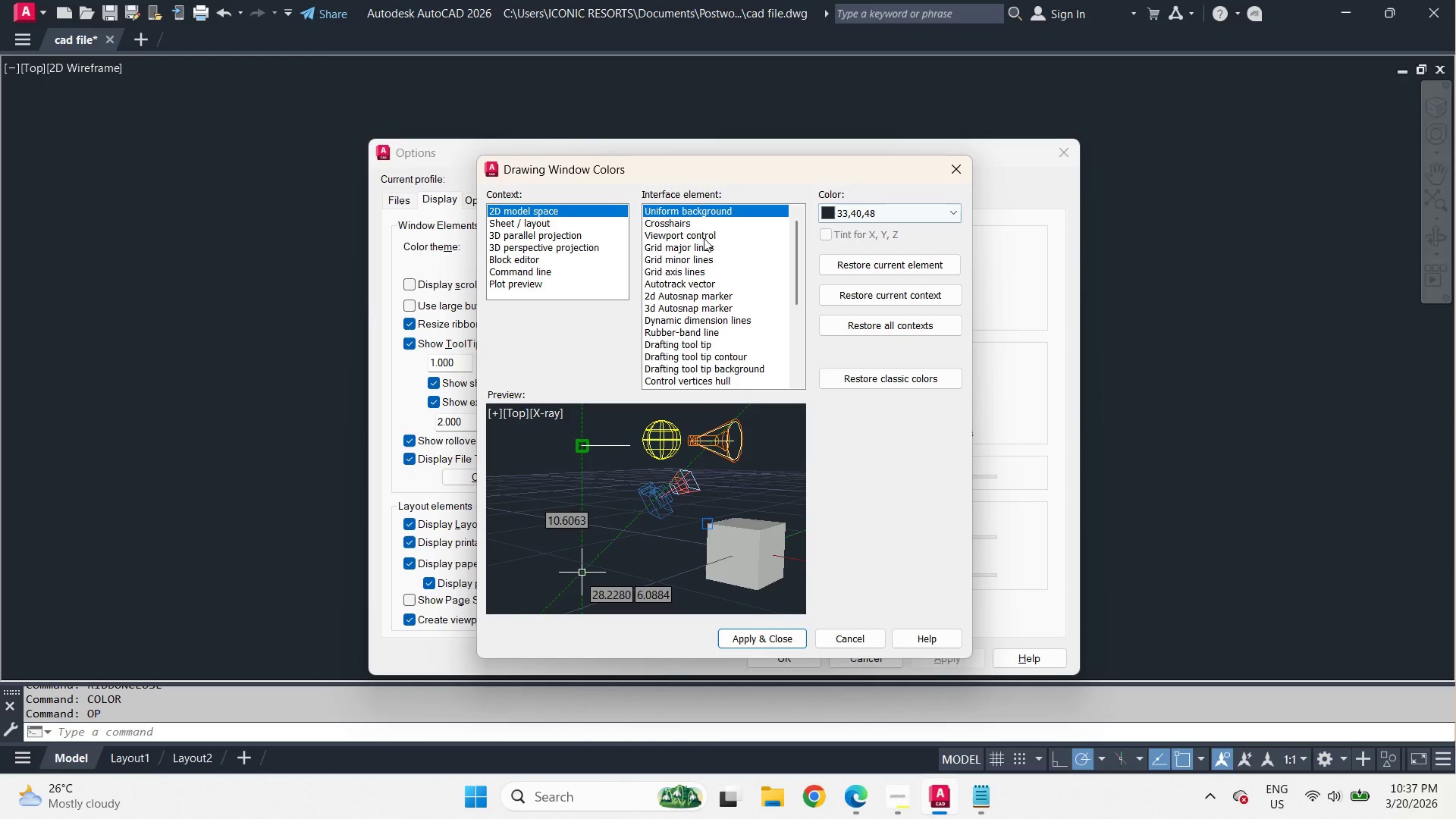 
left_click([682, 224])
 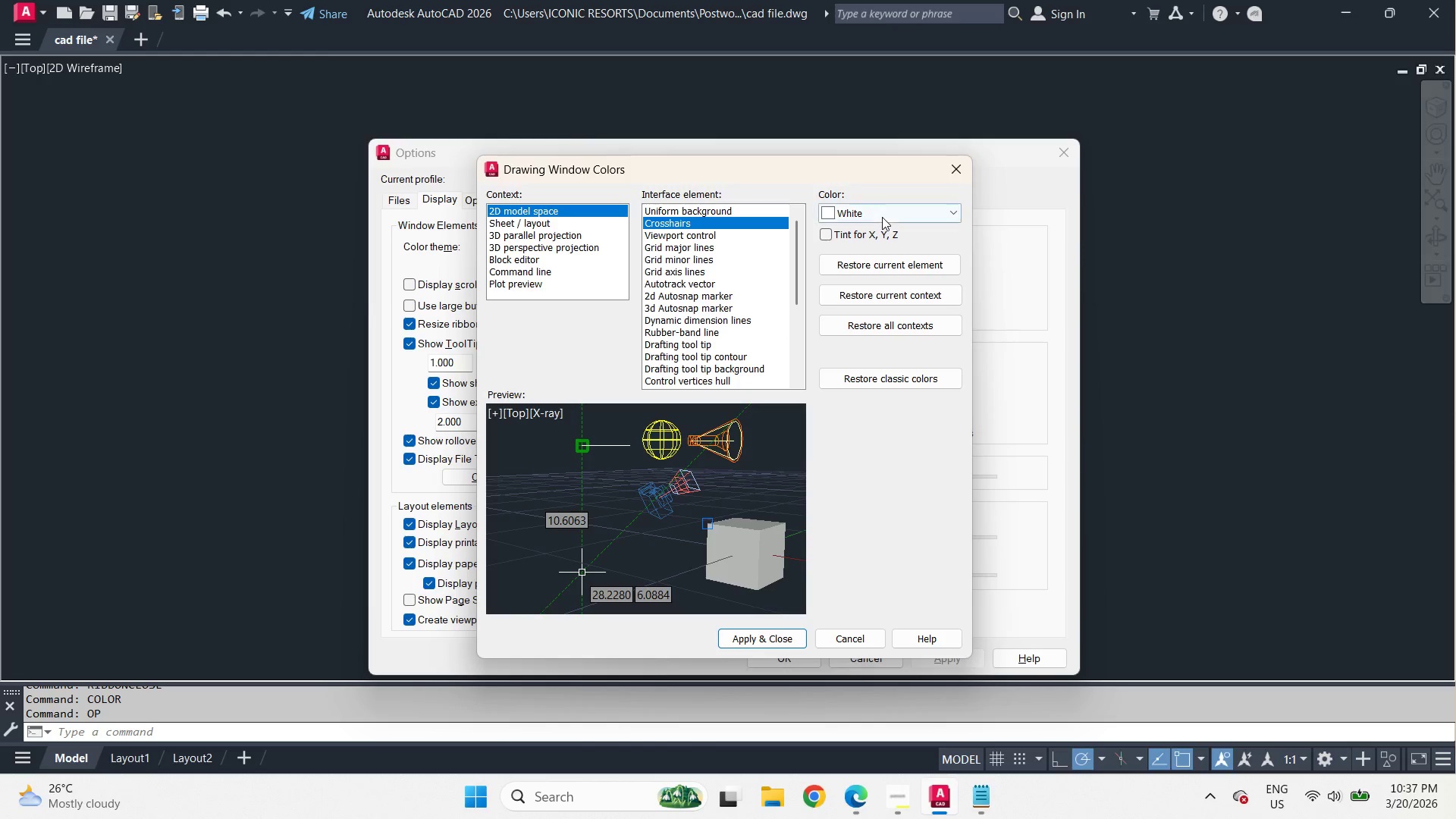 
left_click([883, 216])
 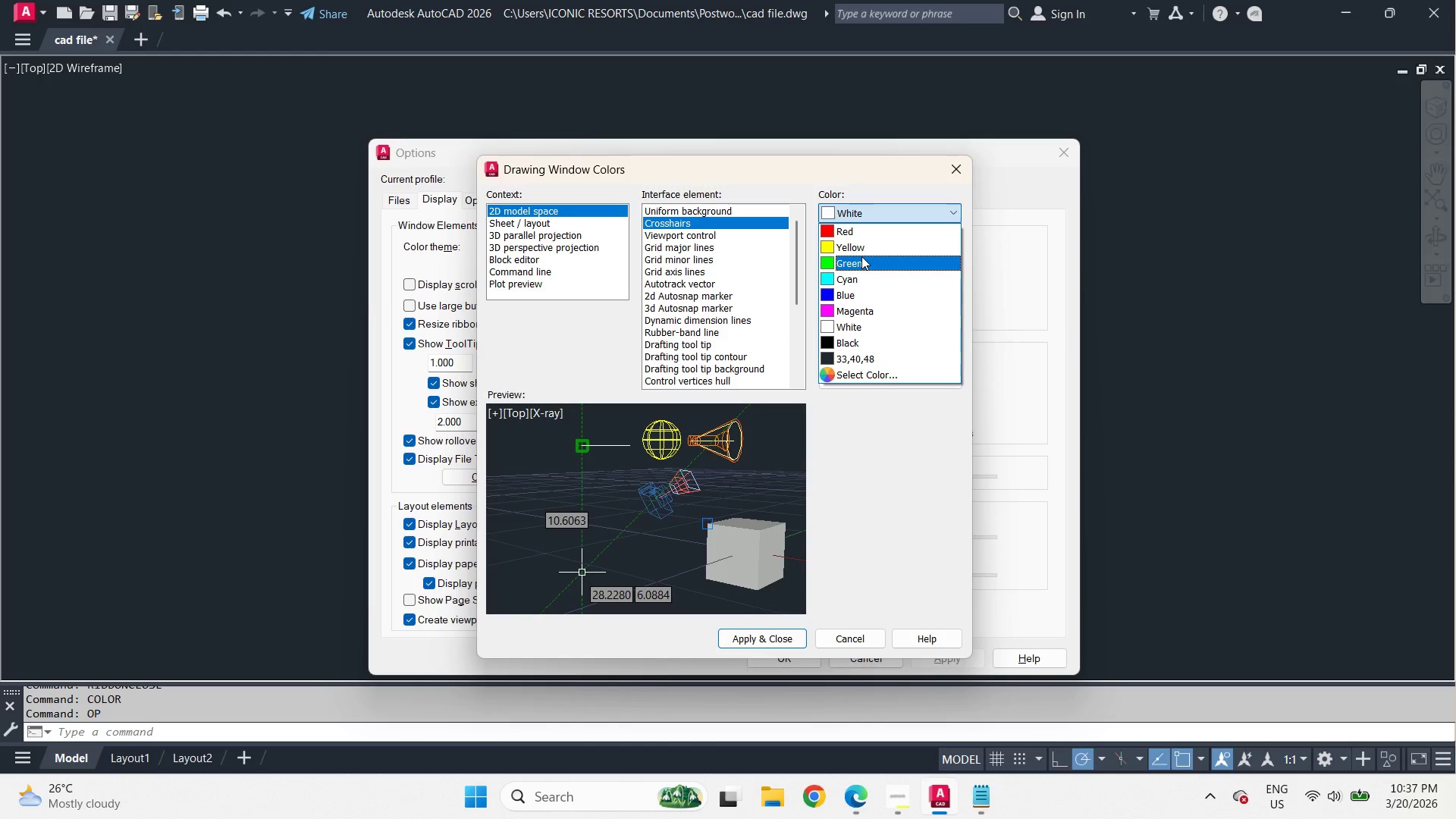 
left_click([860, 253])
 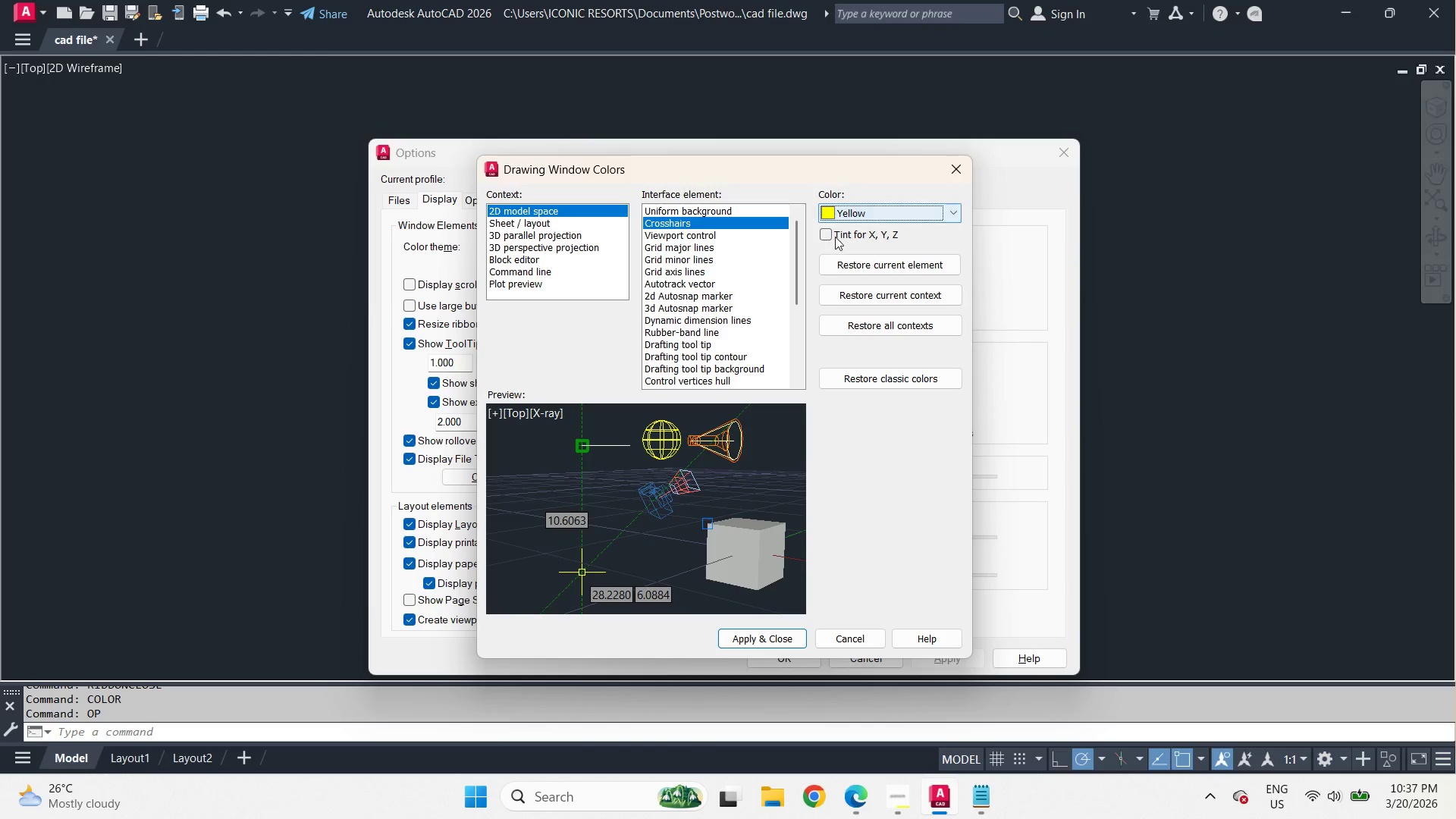 
left_click([834, 236])
 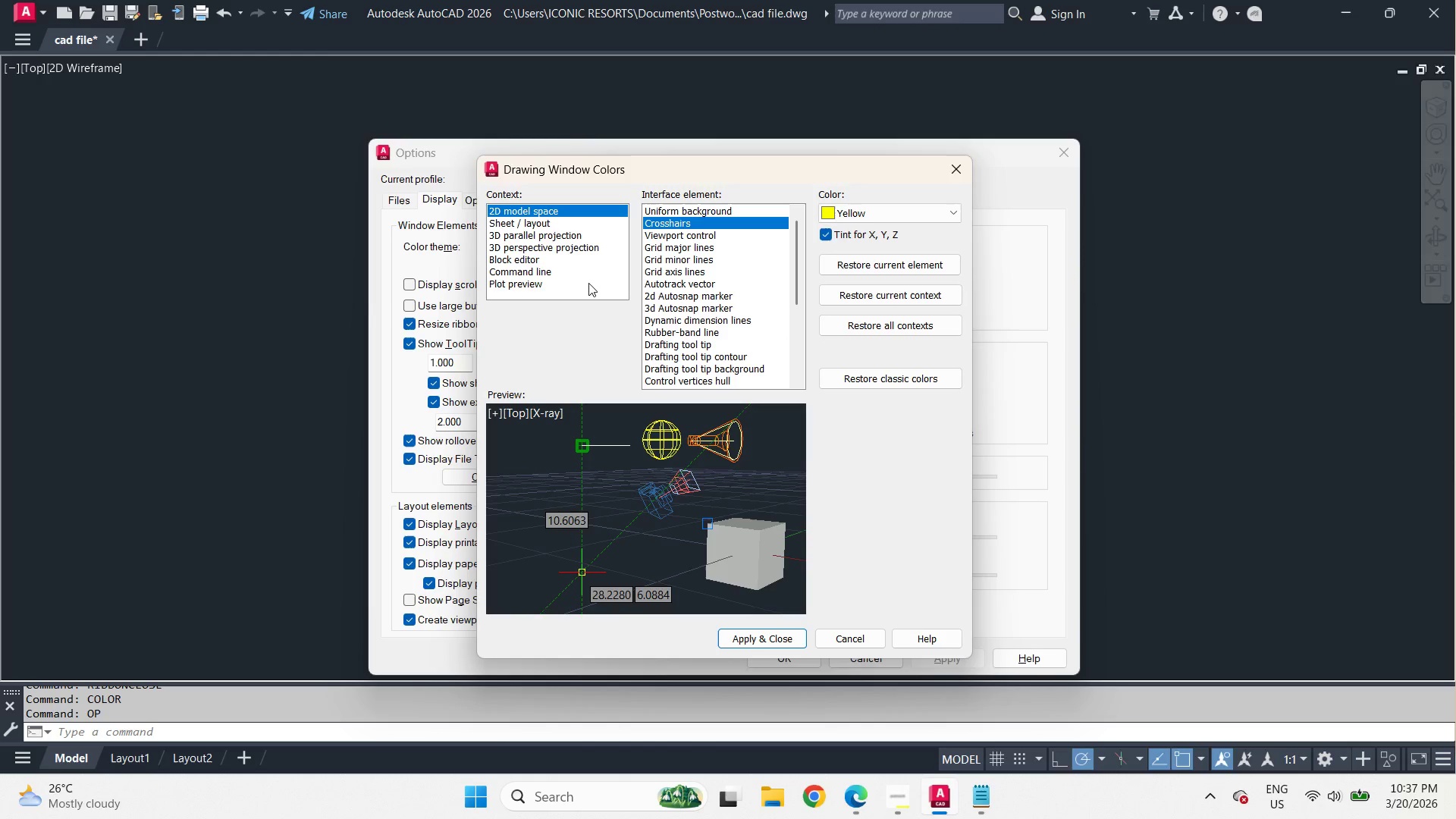 
left_click([544, 224])
 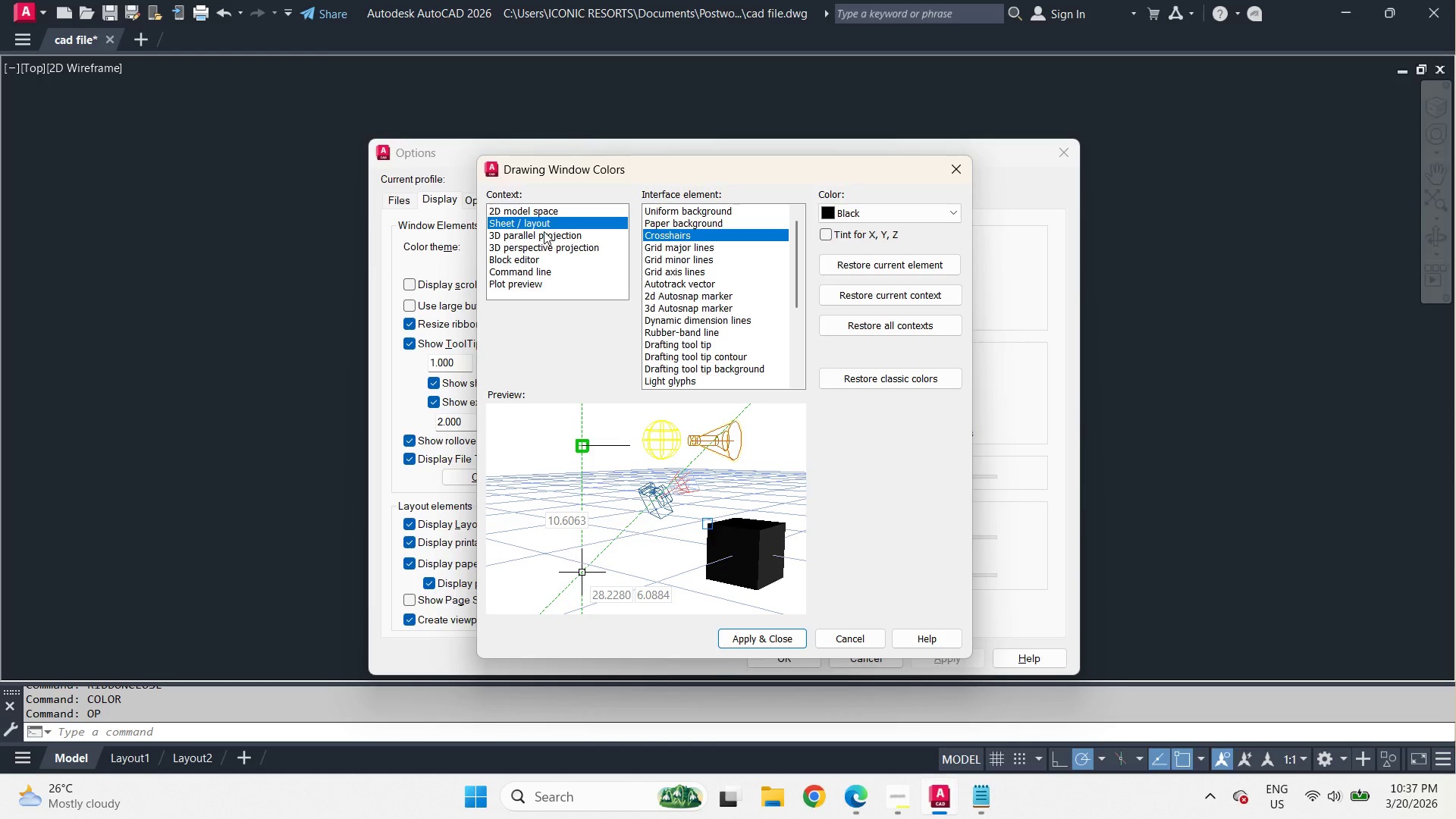 
mouse_move([532, 267])
 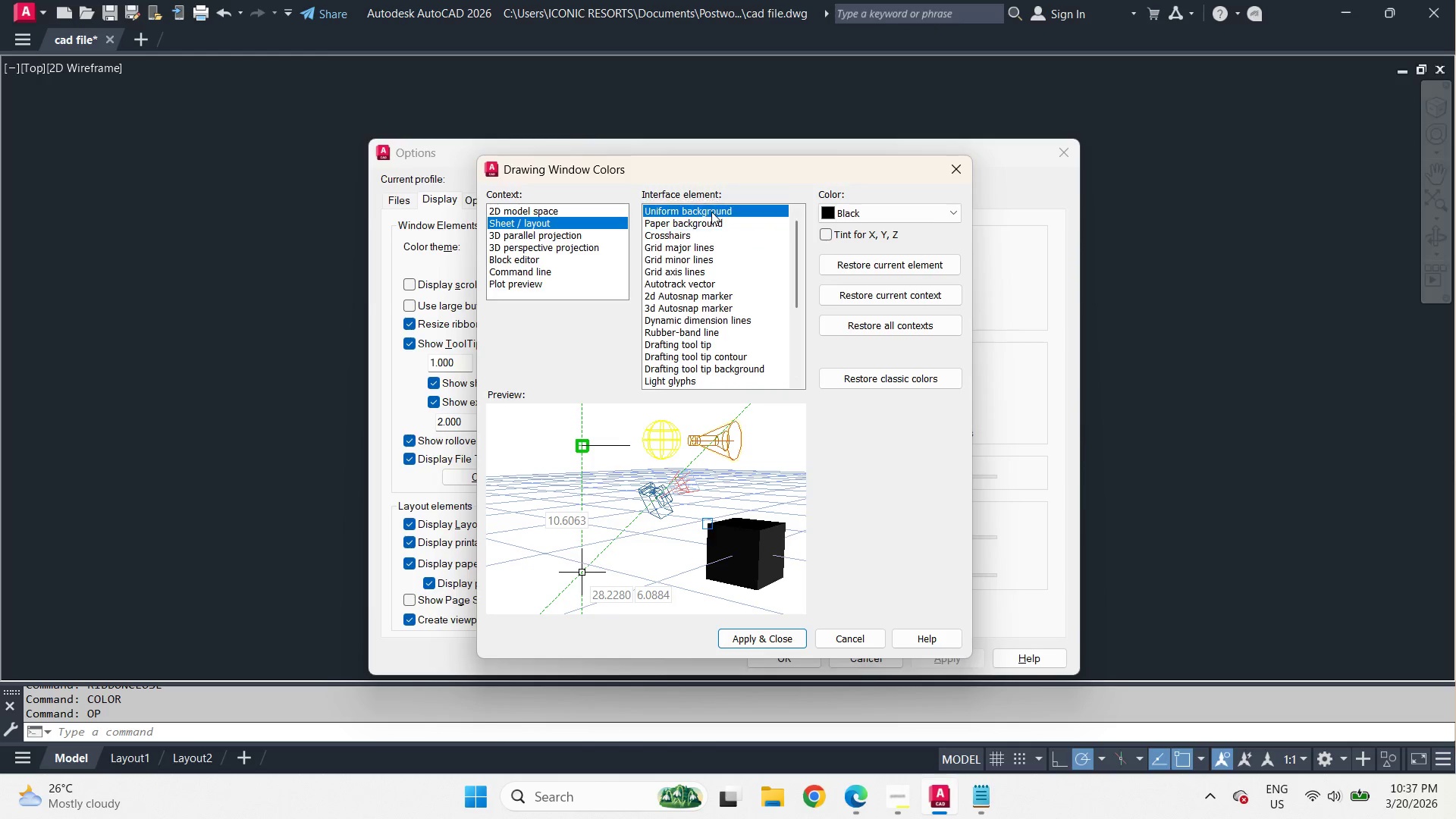 
left_click([858, 215])
 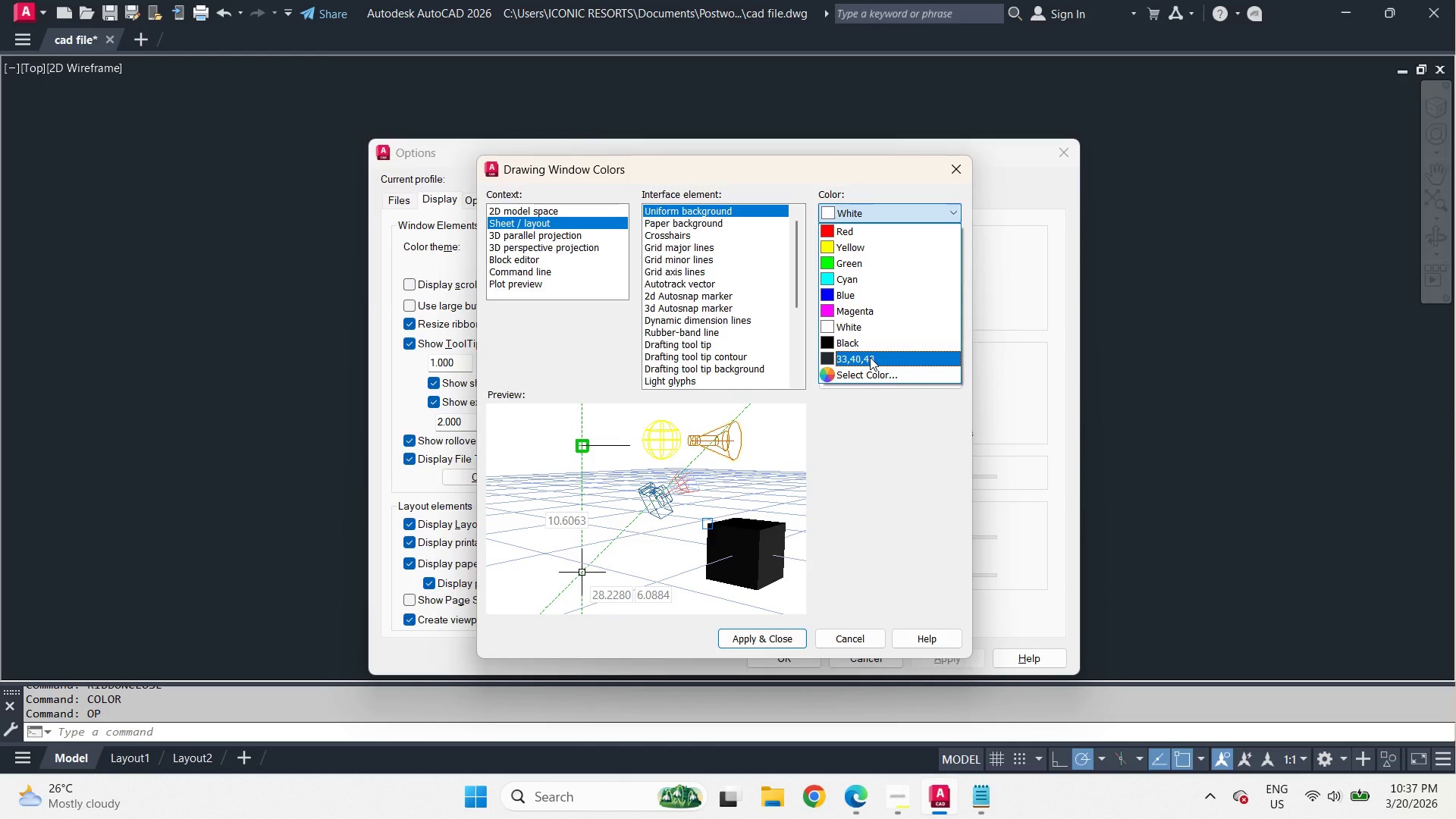 
left_click([870, 357])
 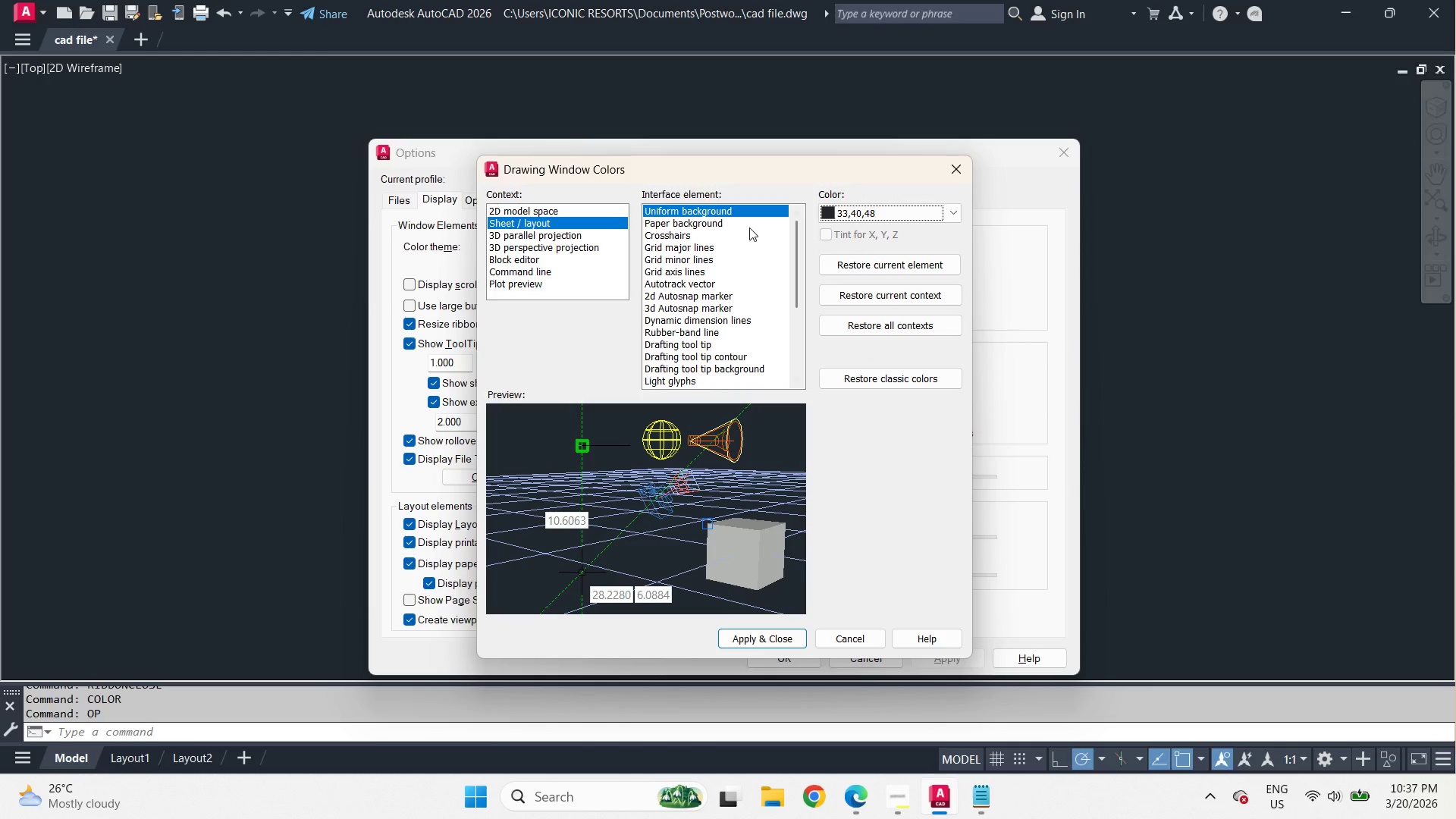 
left_click([715, 220])
 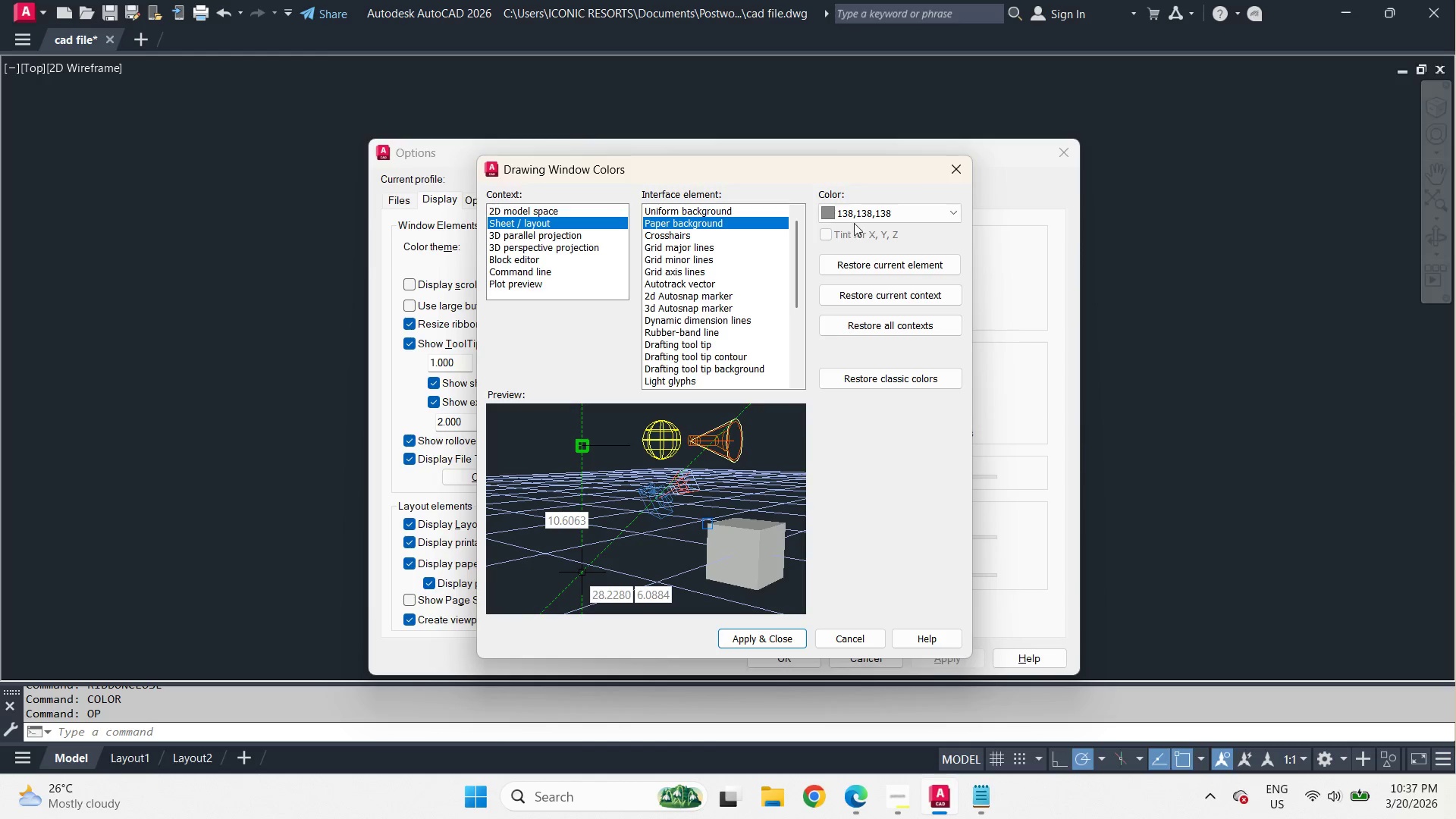 
left_click([864, 213])
 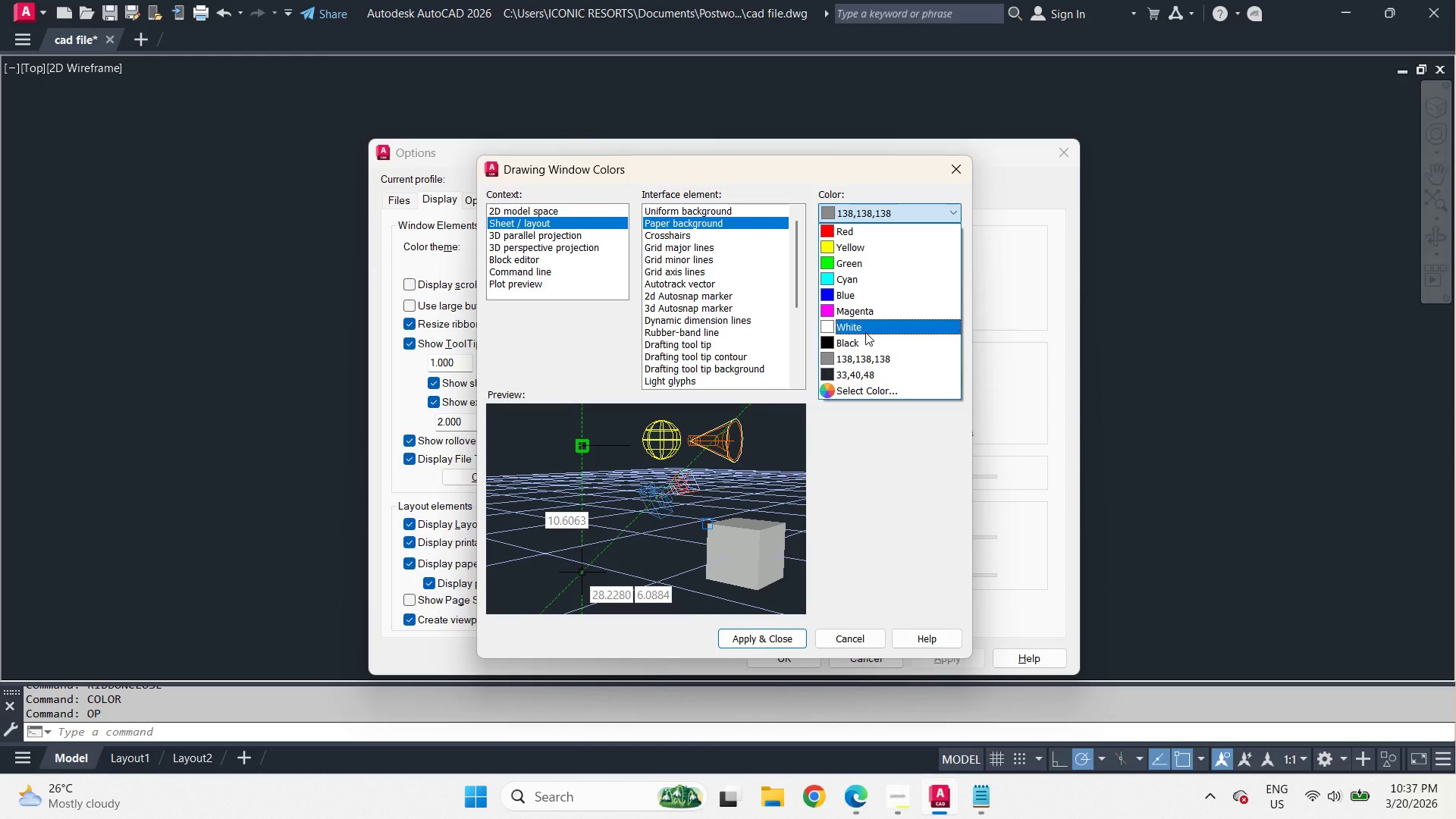 
left_click([865, 332])
 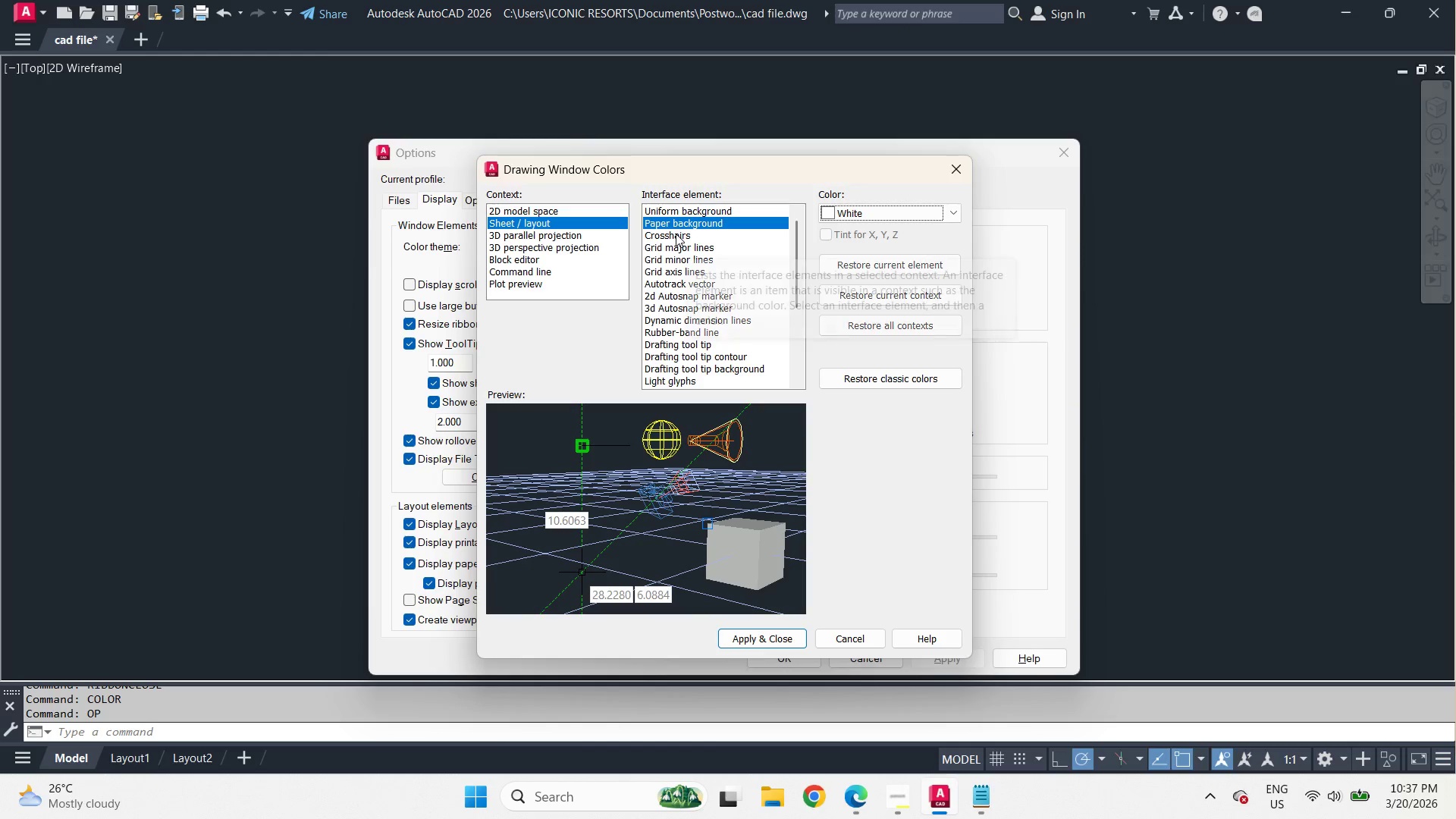 
left_click([676, 234])
 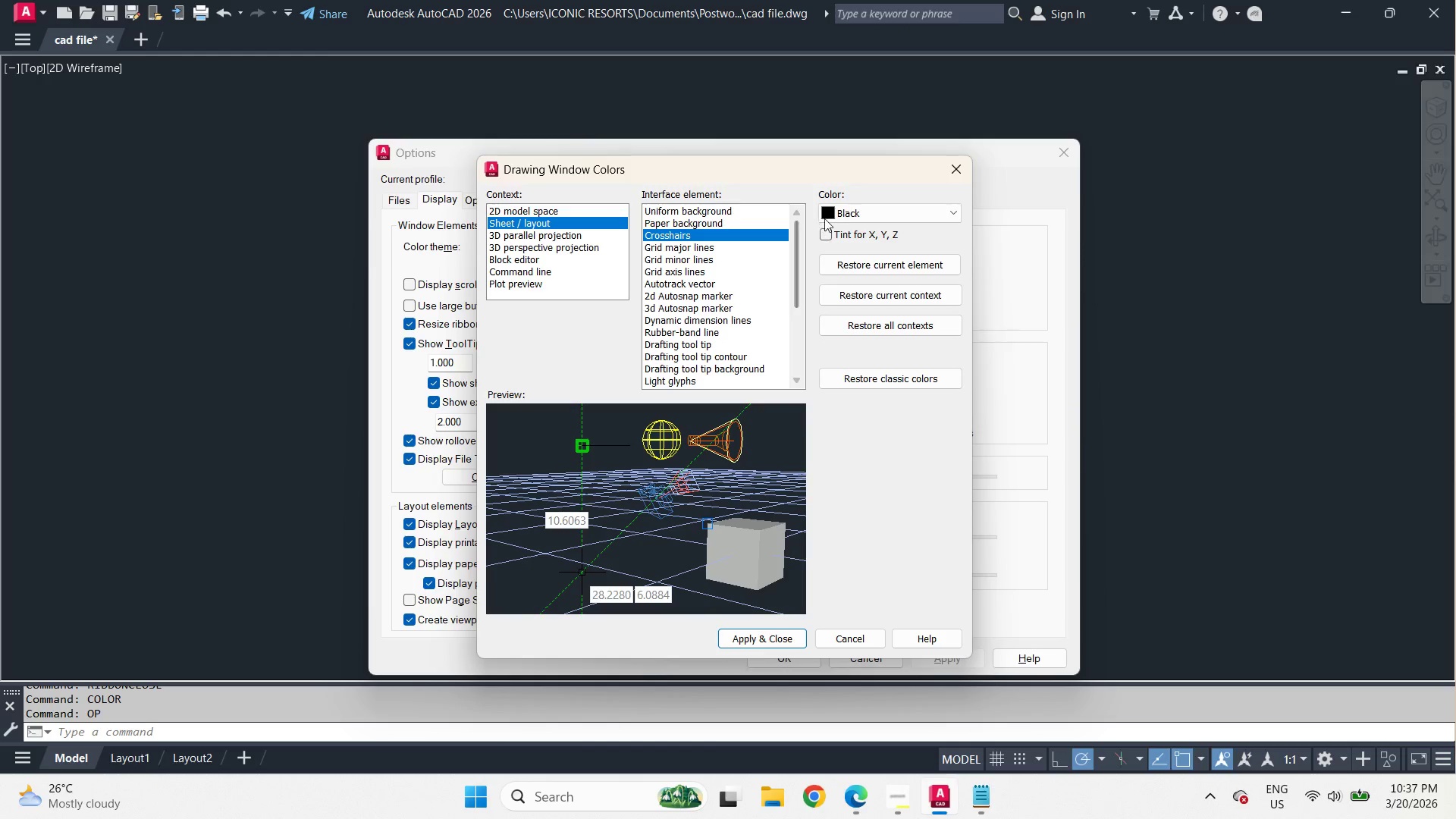 
left_click([849, 215])
 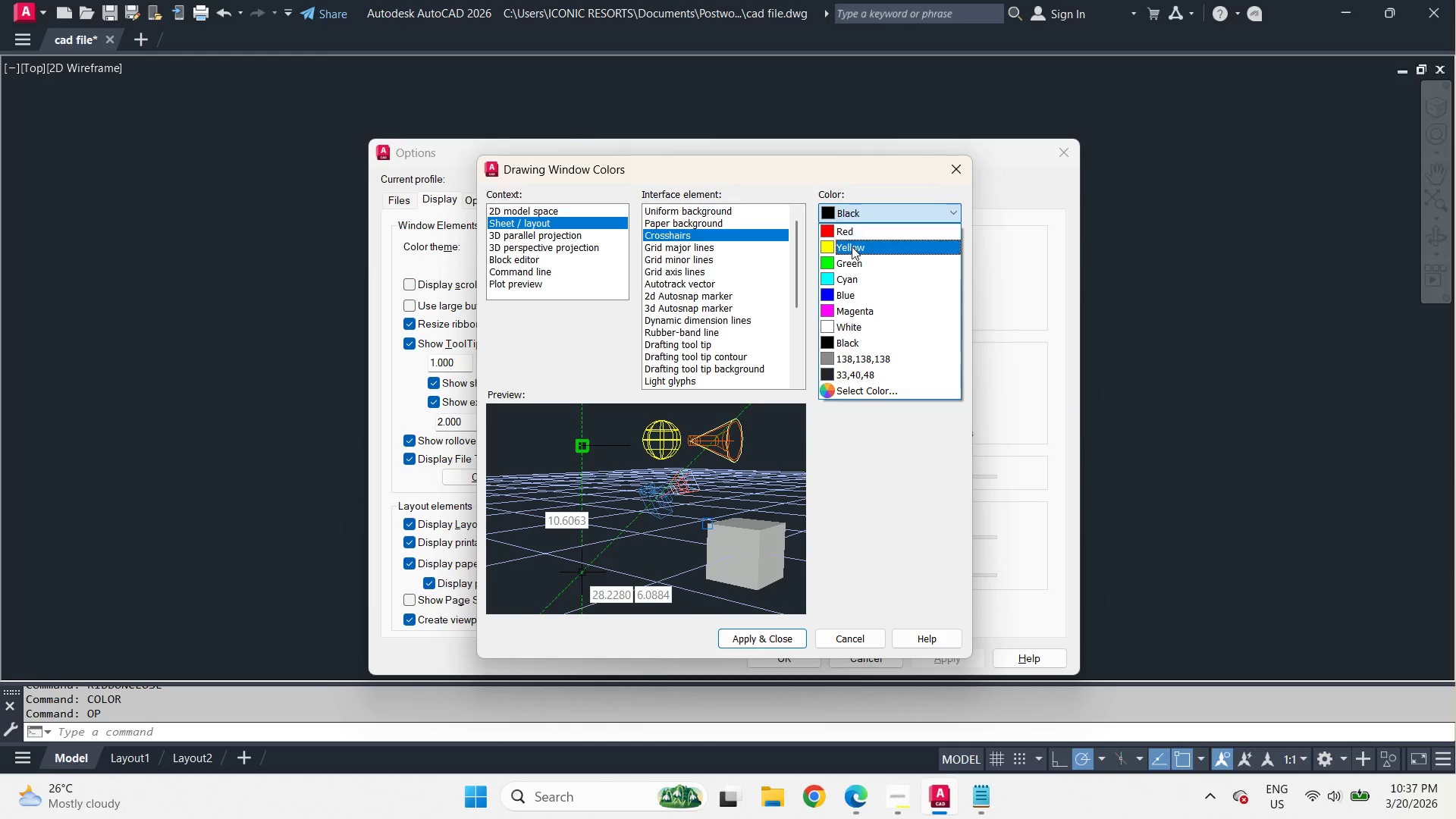 
left_click([852, 251])
 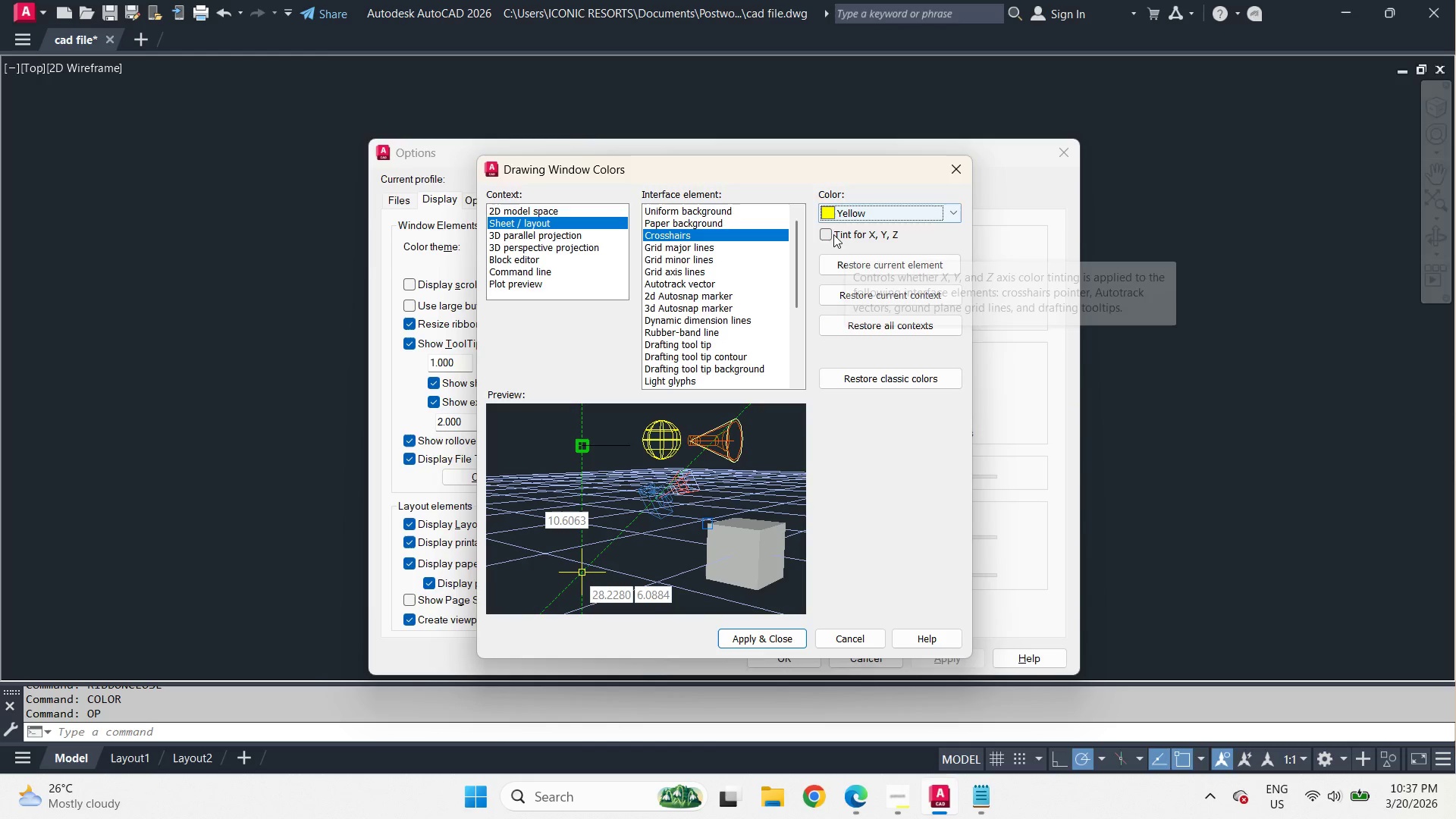 
left_click([833, 234])
 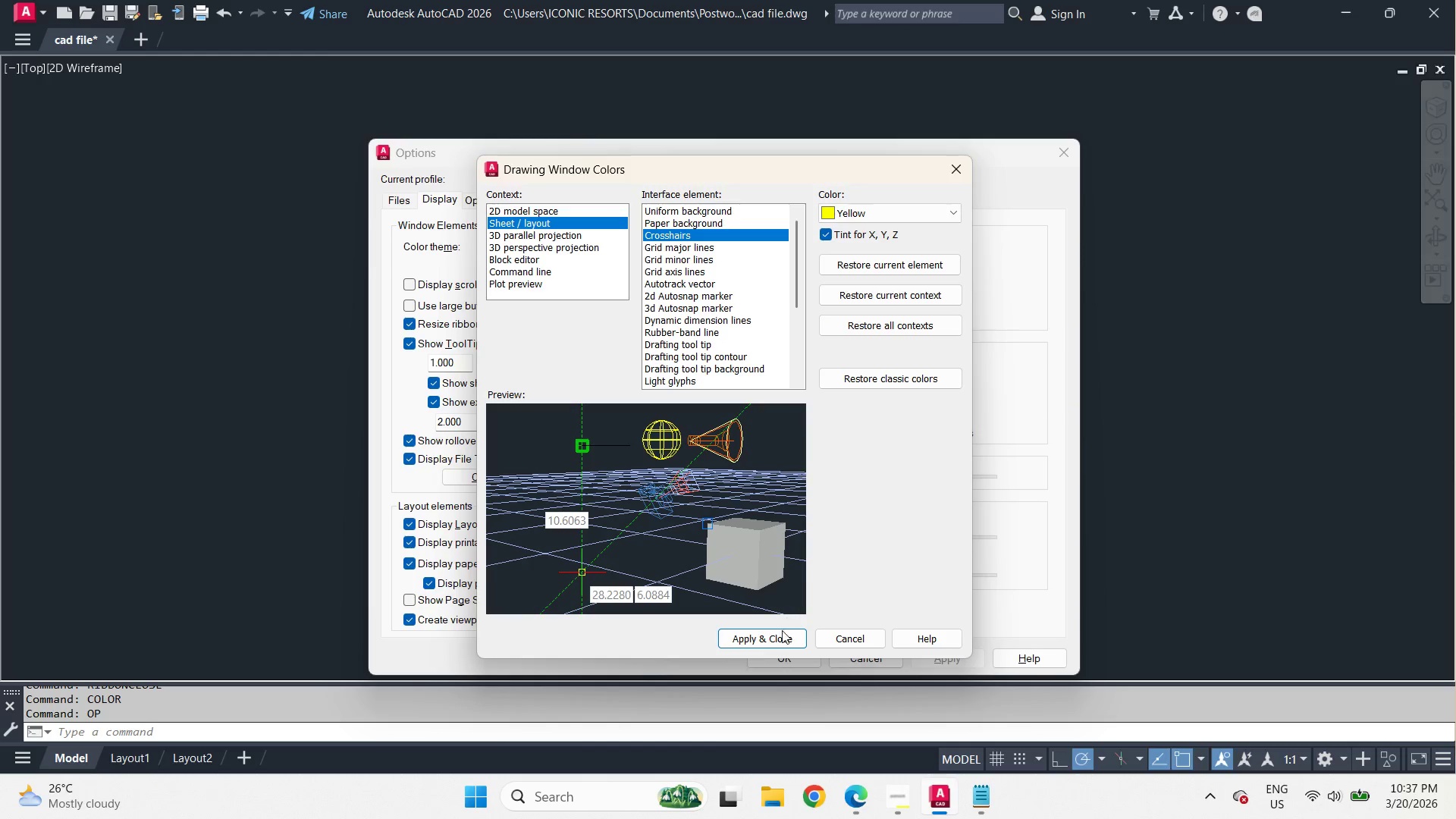 
left_click([780, 647])
 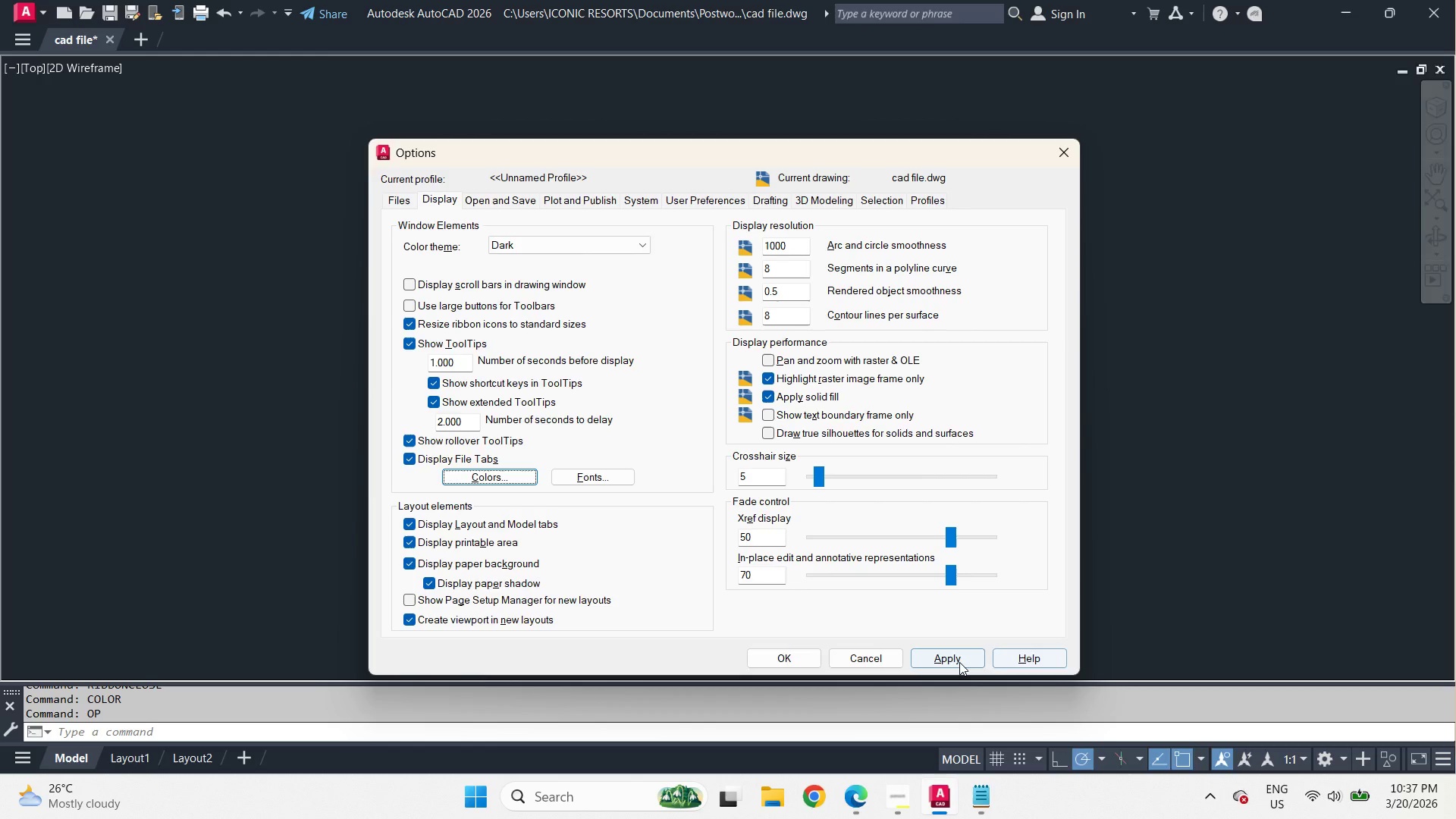 
left_click([959, 662])
 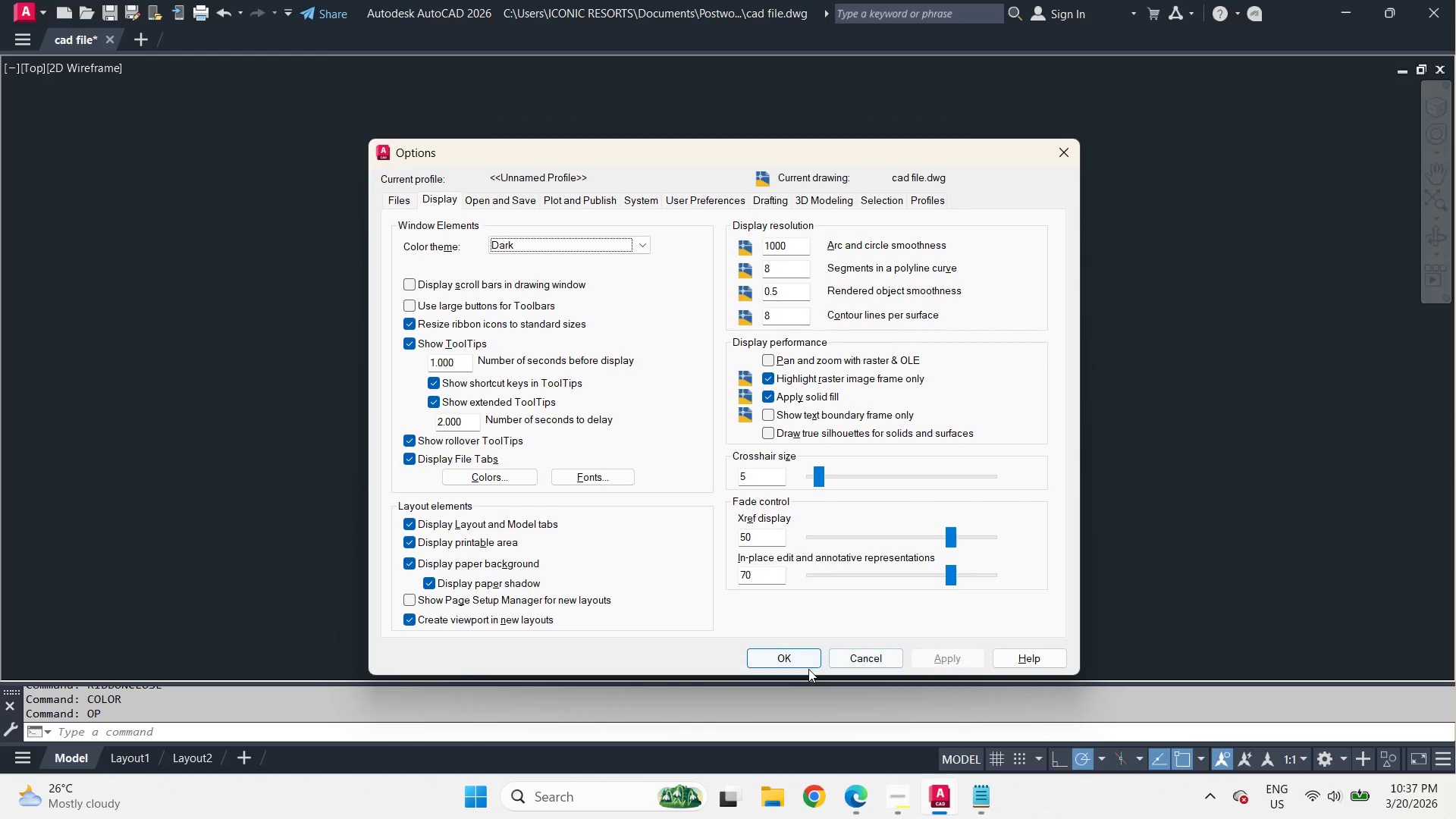 
left_click([805, 663])
 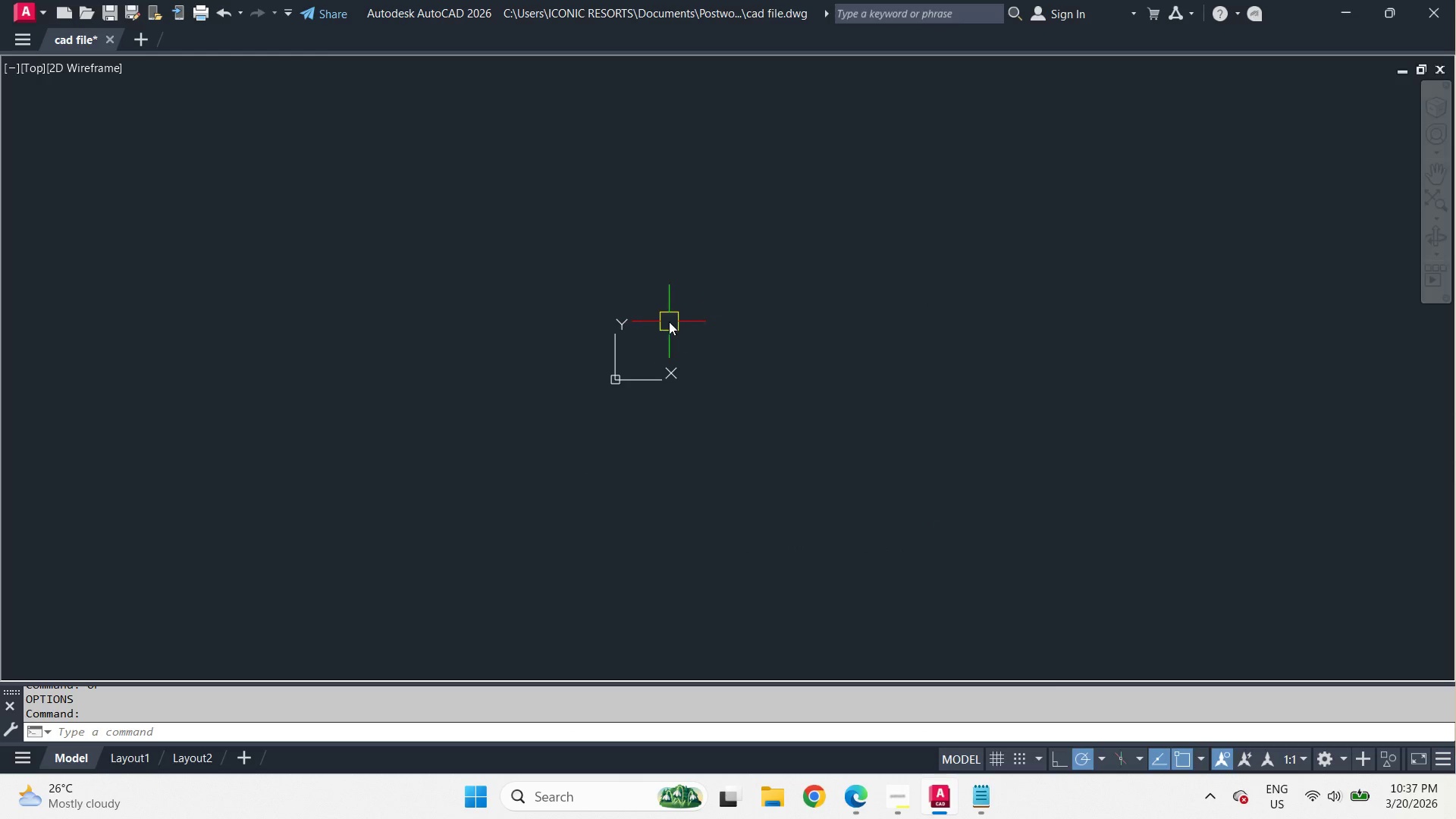 
scroll: coordinate [670, 321], scroll_direction: up, amount: 2.0
 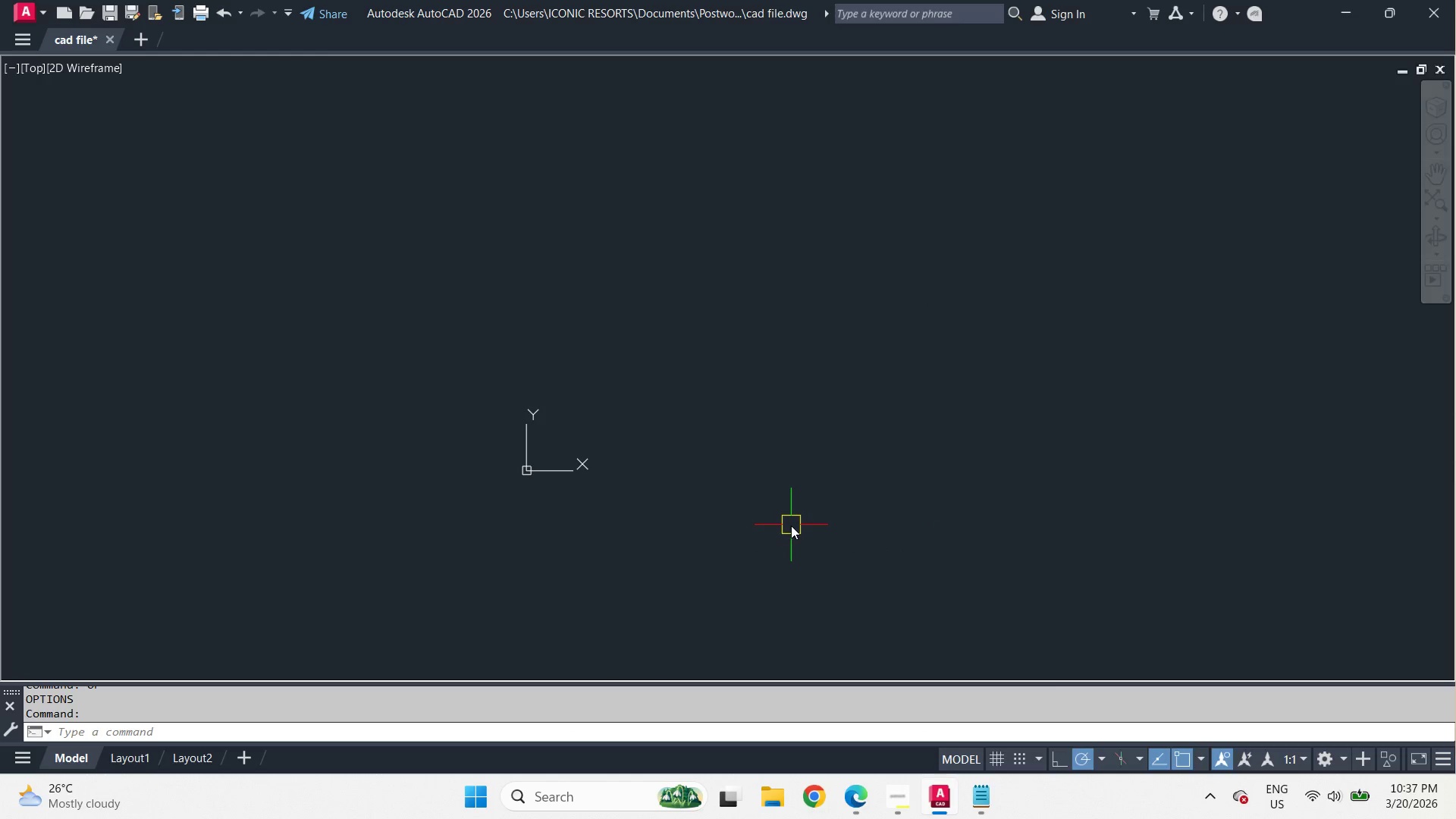 
left_click([909, 805])